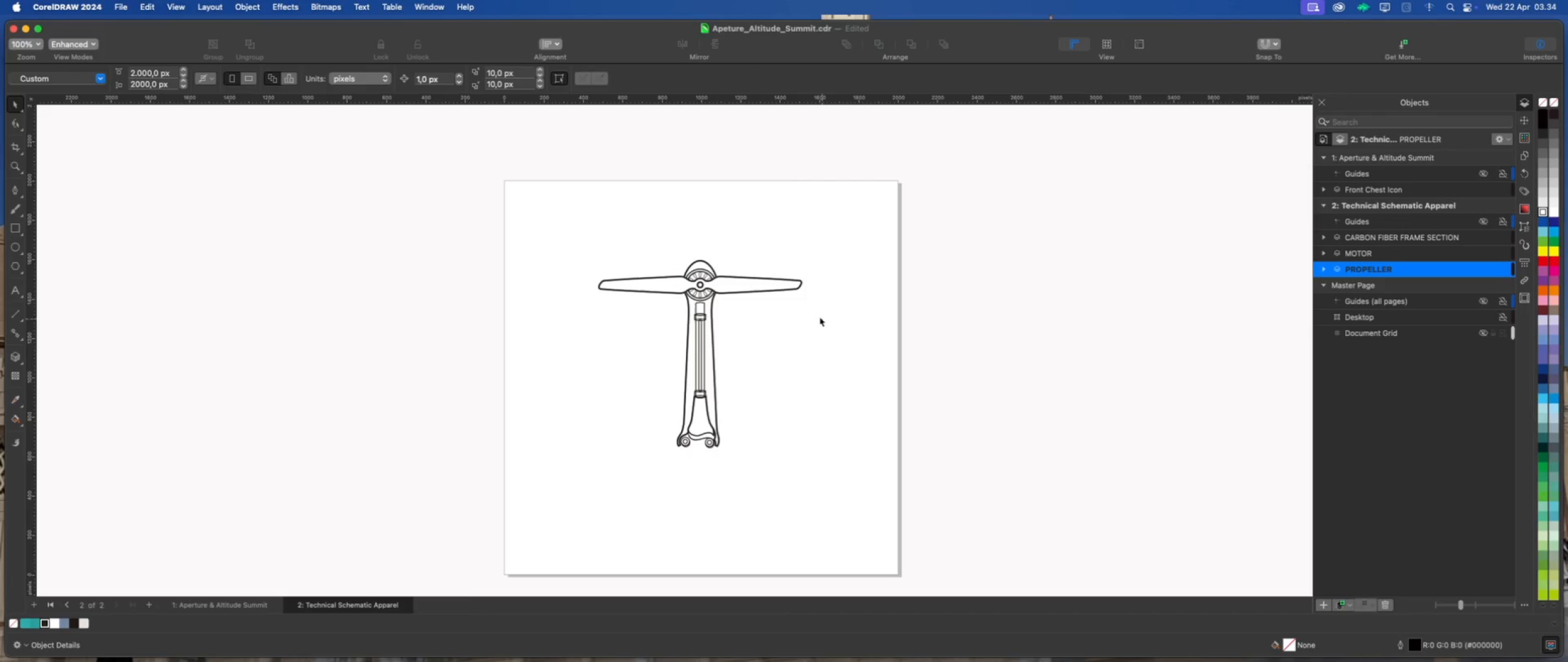 
left_click([783, 284])
 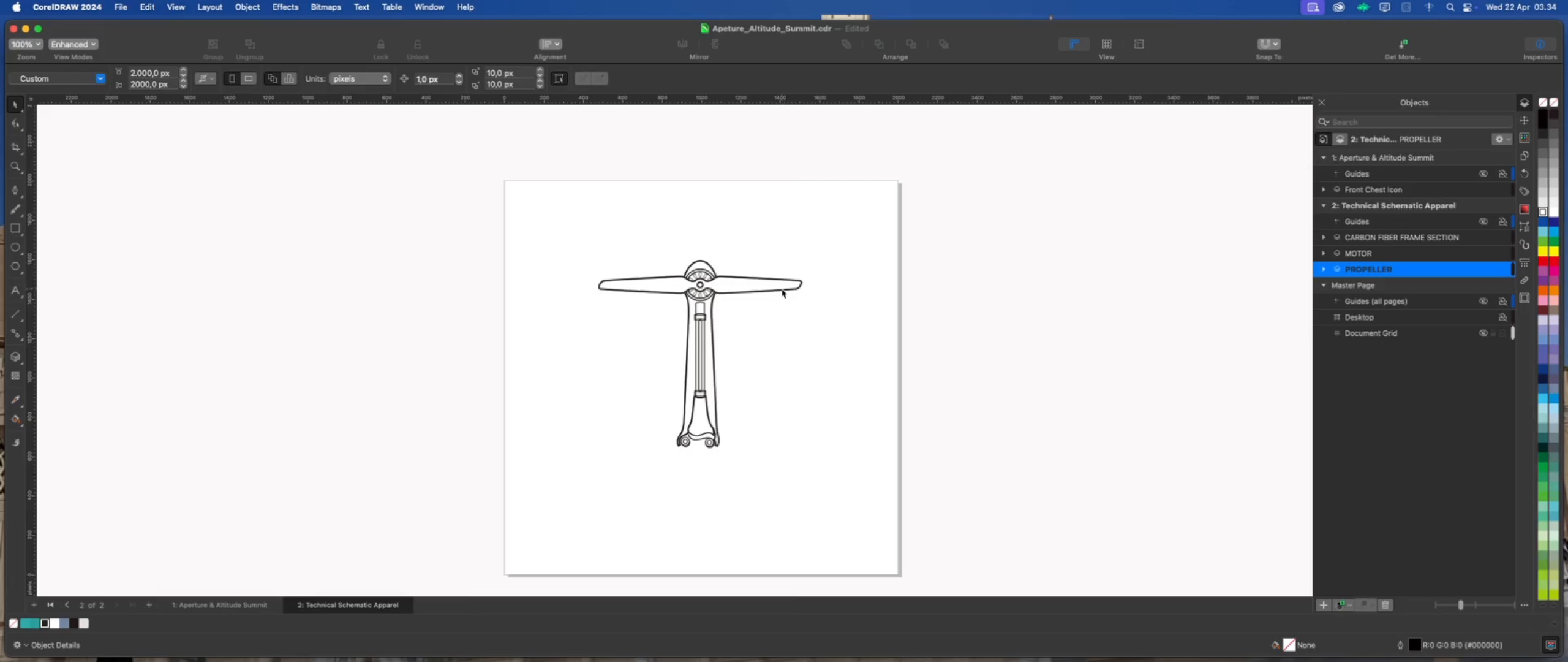 
left_click([782, 289])
 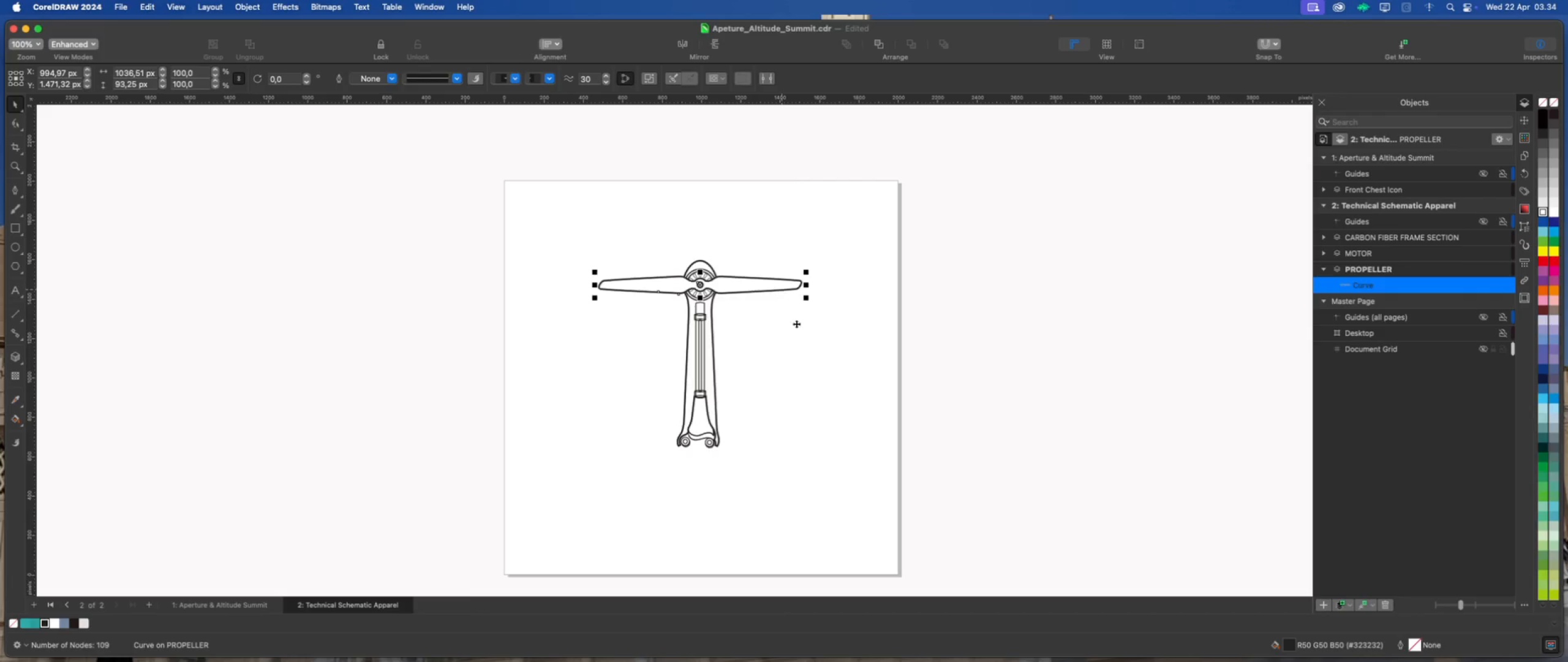 
left_click([826, 356])
 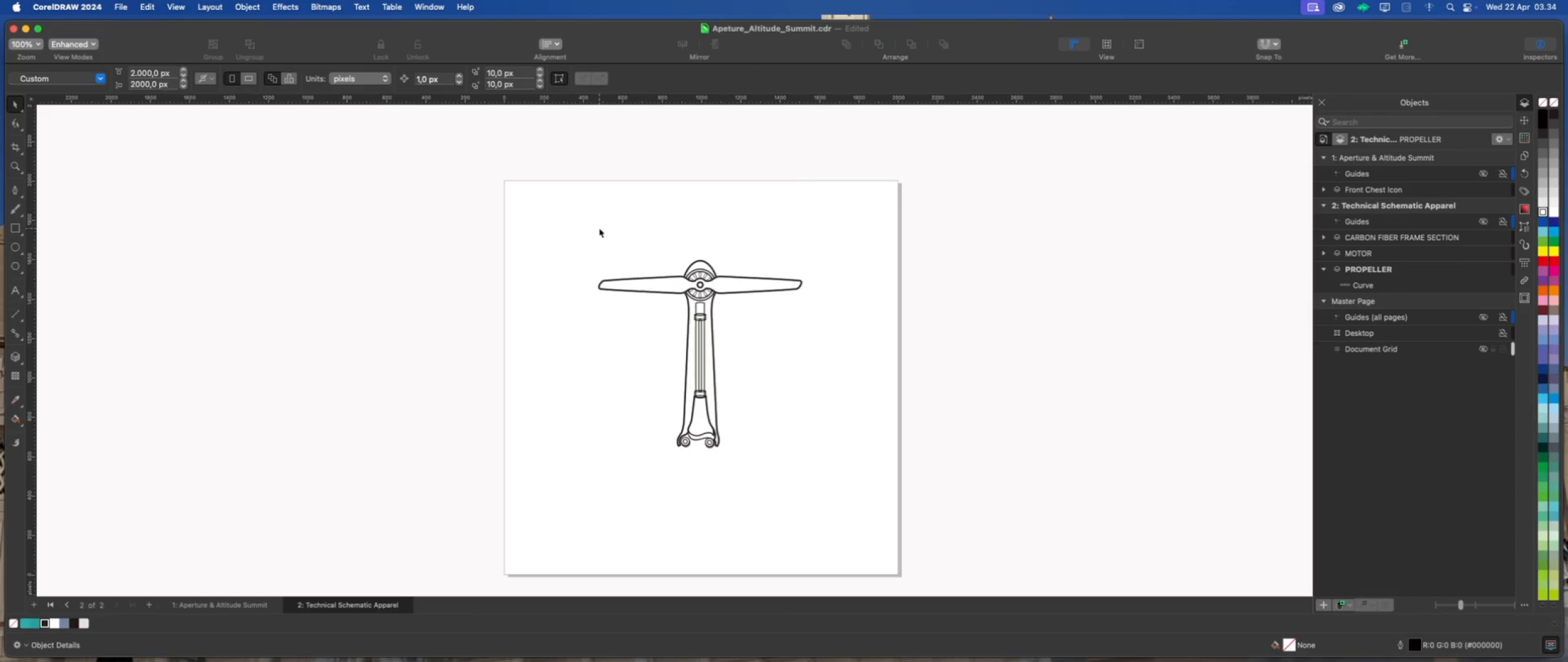 
left_click_drag(start_coordinate=[572, 219], to_coordinate=[815, 498])
 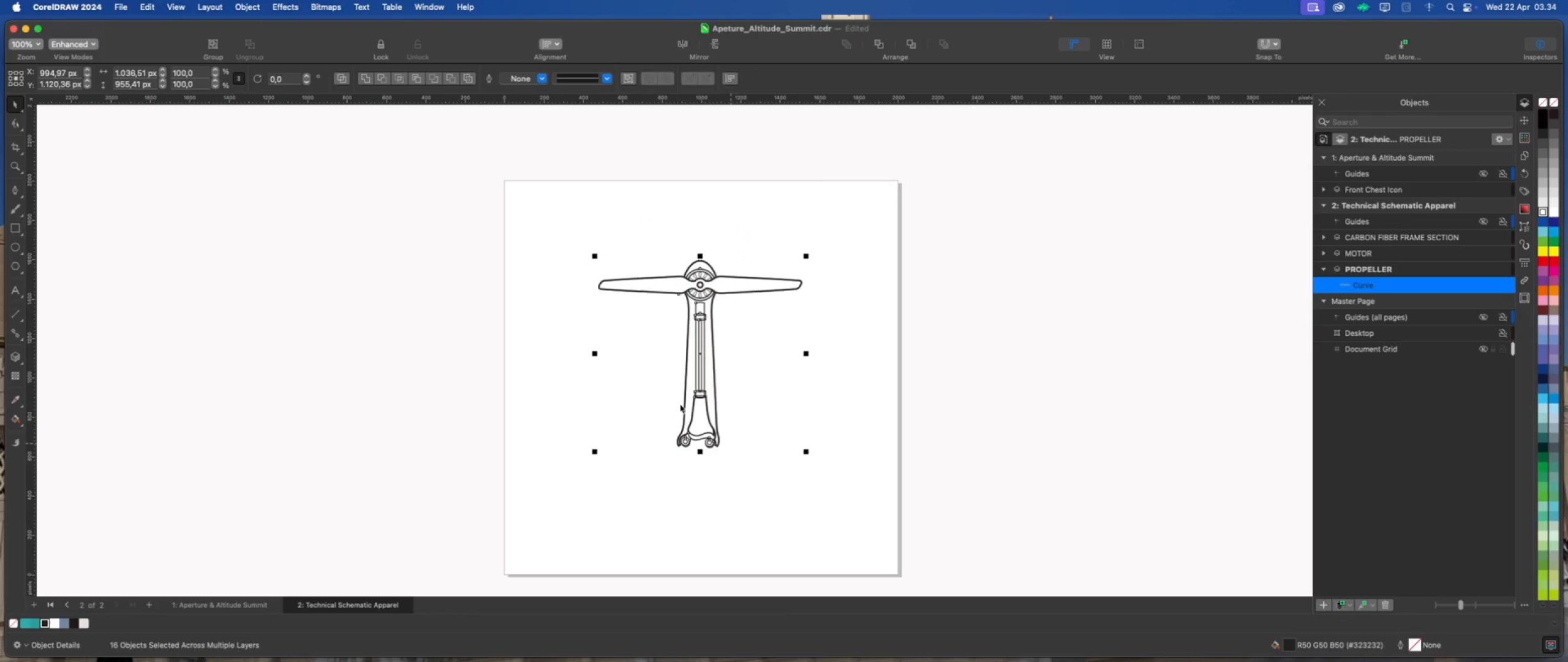 
scroll: coordinate [662, 383], scroll_direction: up, amount: 4.0
 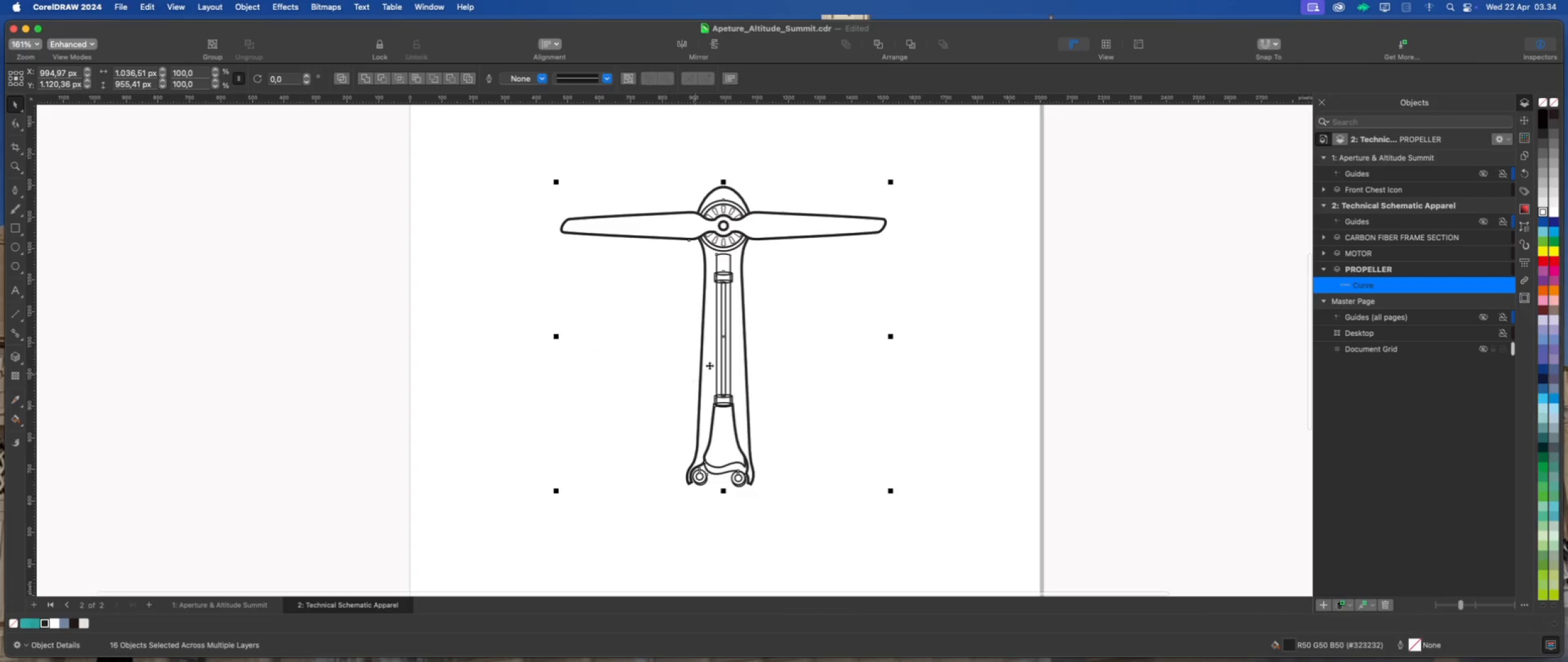 
scroll: coordinate [769, 334], scroll_direction: down, amount: 4.0
 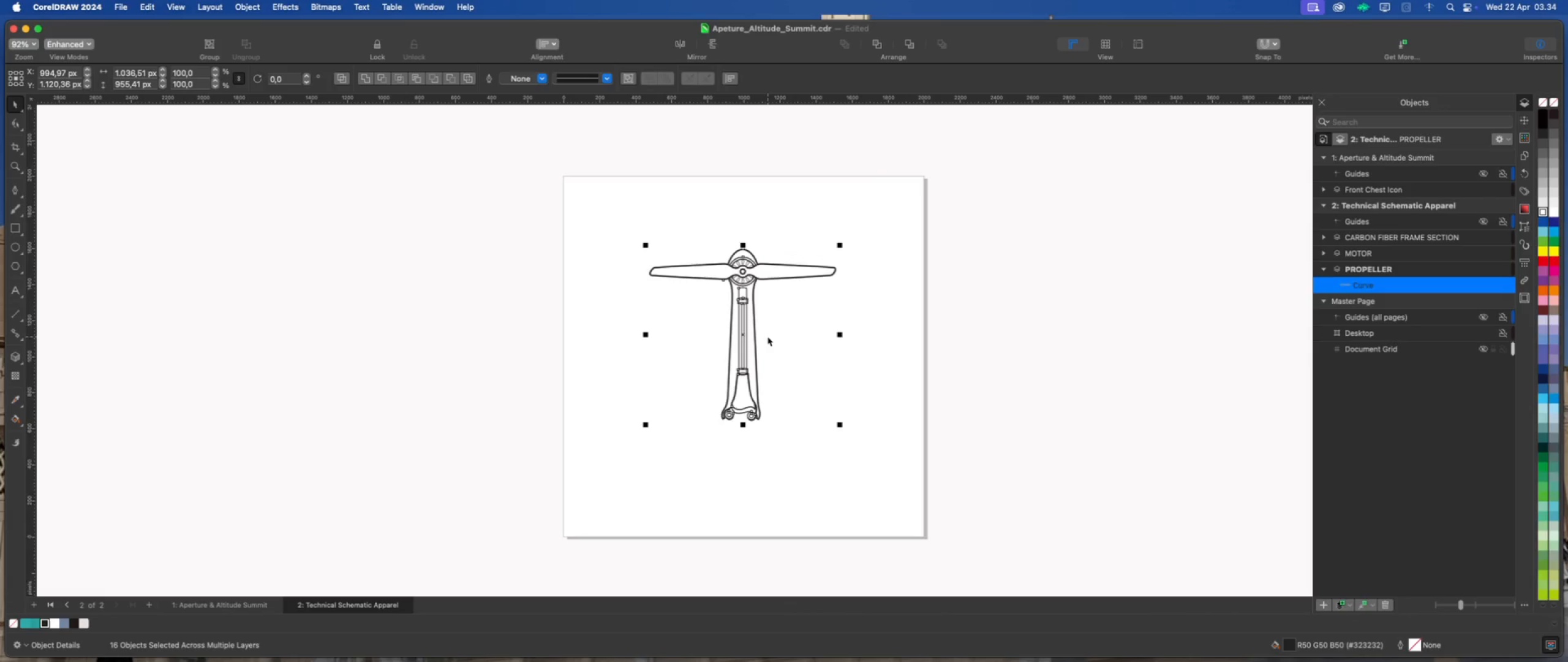 
wait(7.27)
 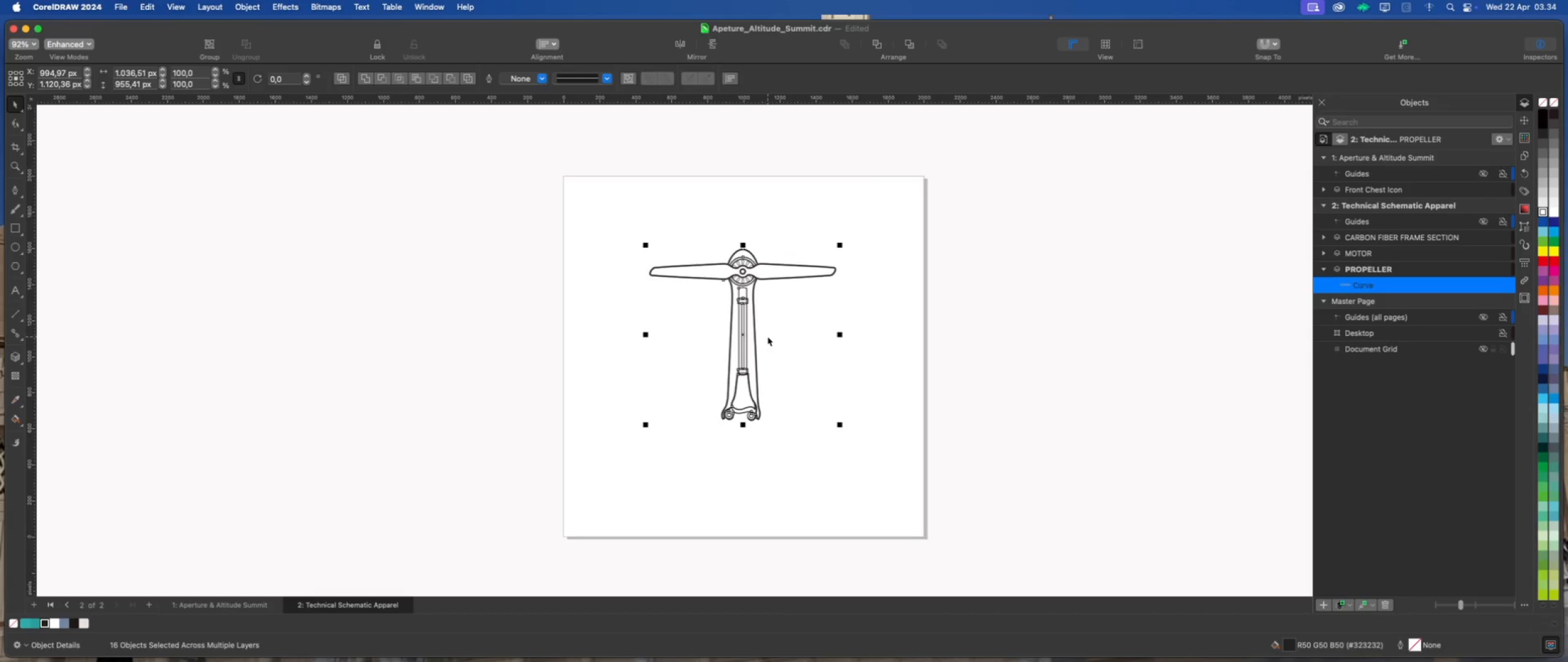 
scroll: coordinate [767, 337], scroll_direction: up, amount: 1.0
 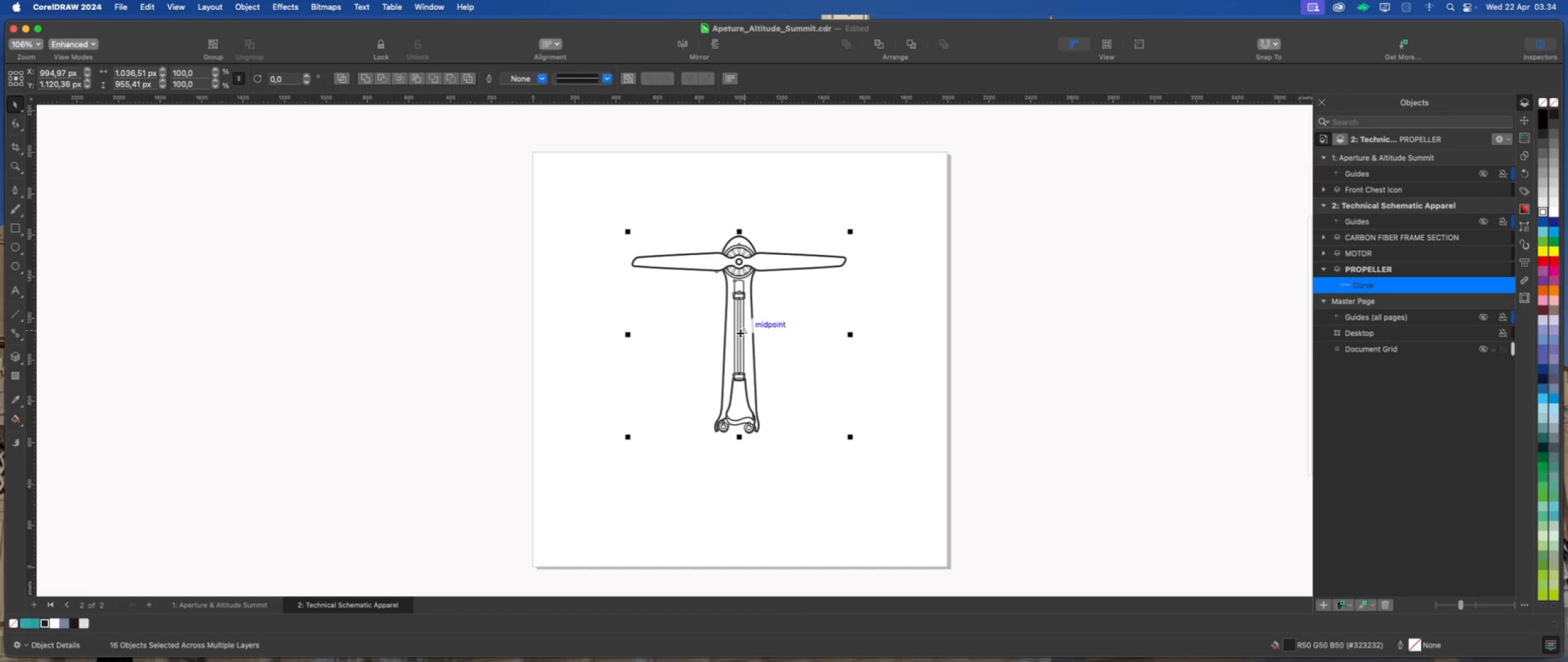 
left_click_drag(start_coordinate=[740, 333], to_coordinate=[1072, 309])
 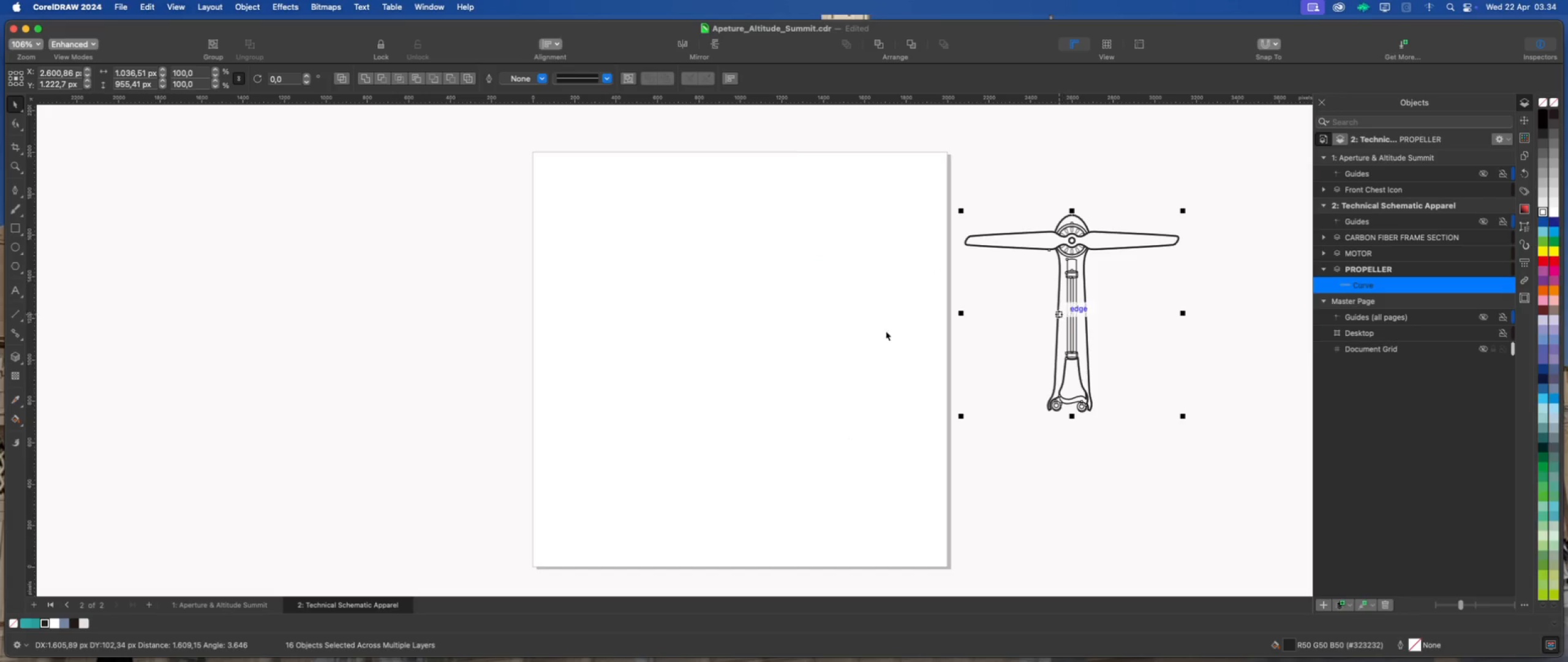 
left_click([852, 329])
 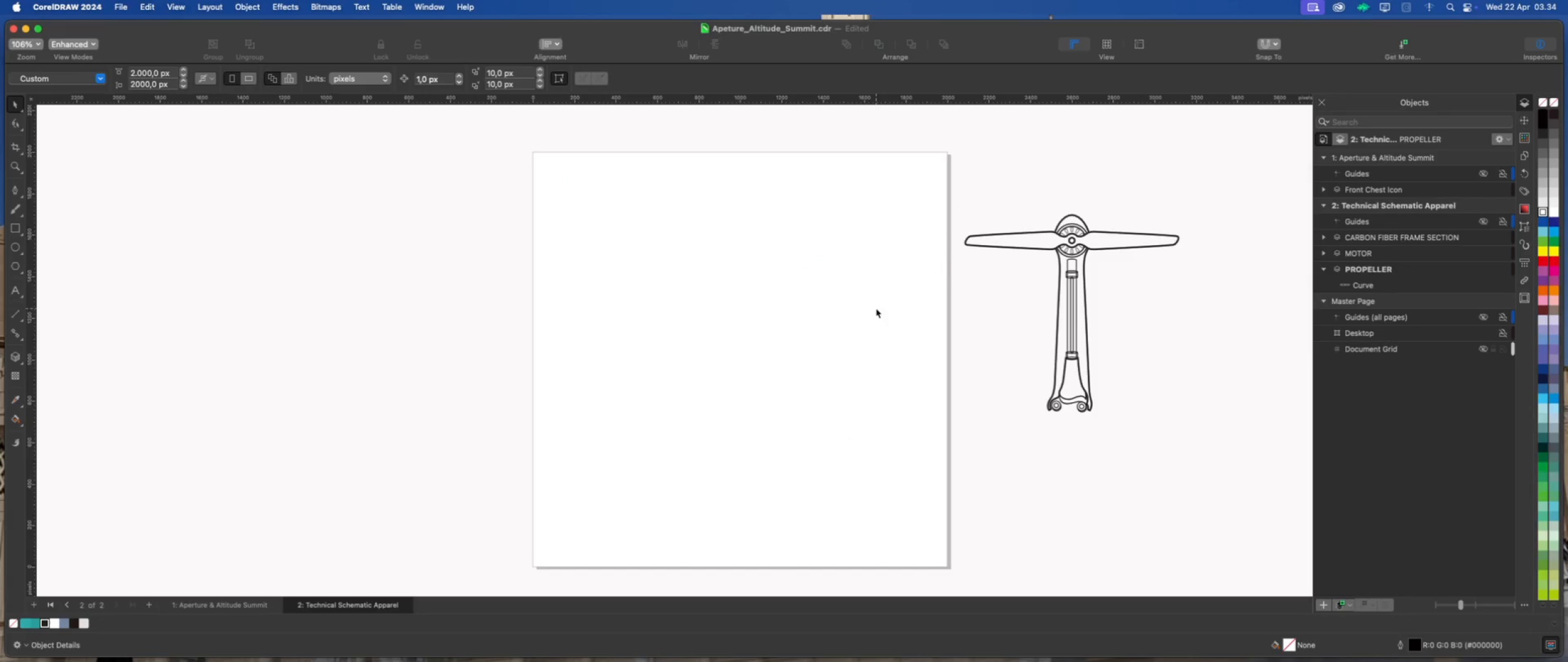 
left_click([843, 319])
 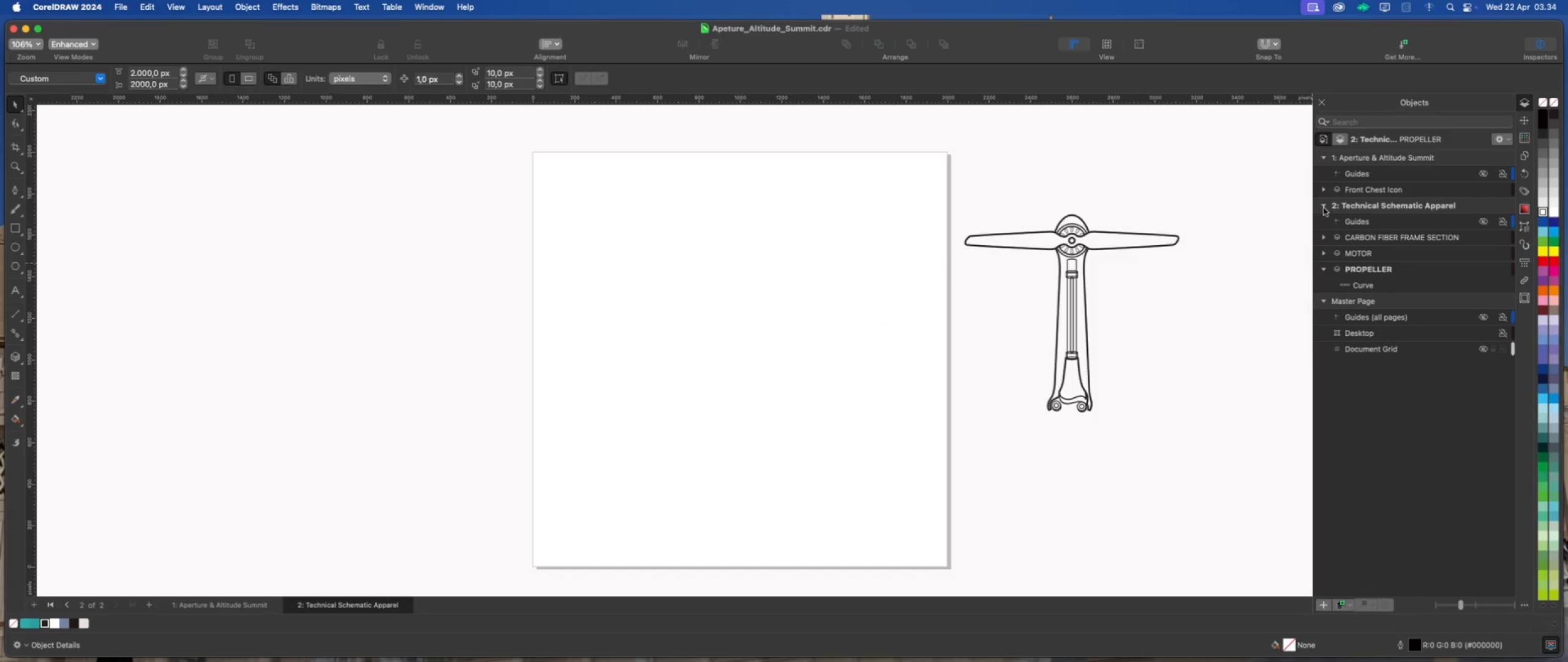 
left_click([1325, 207])
 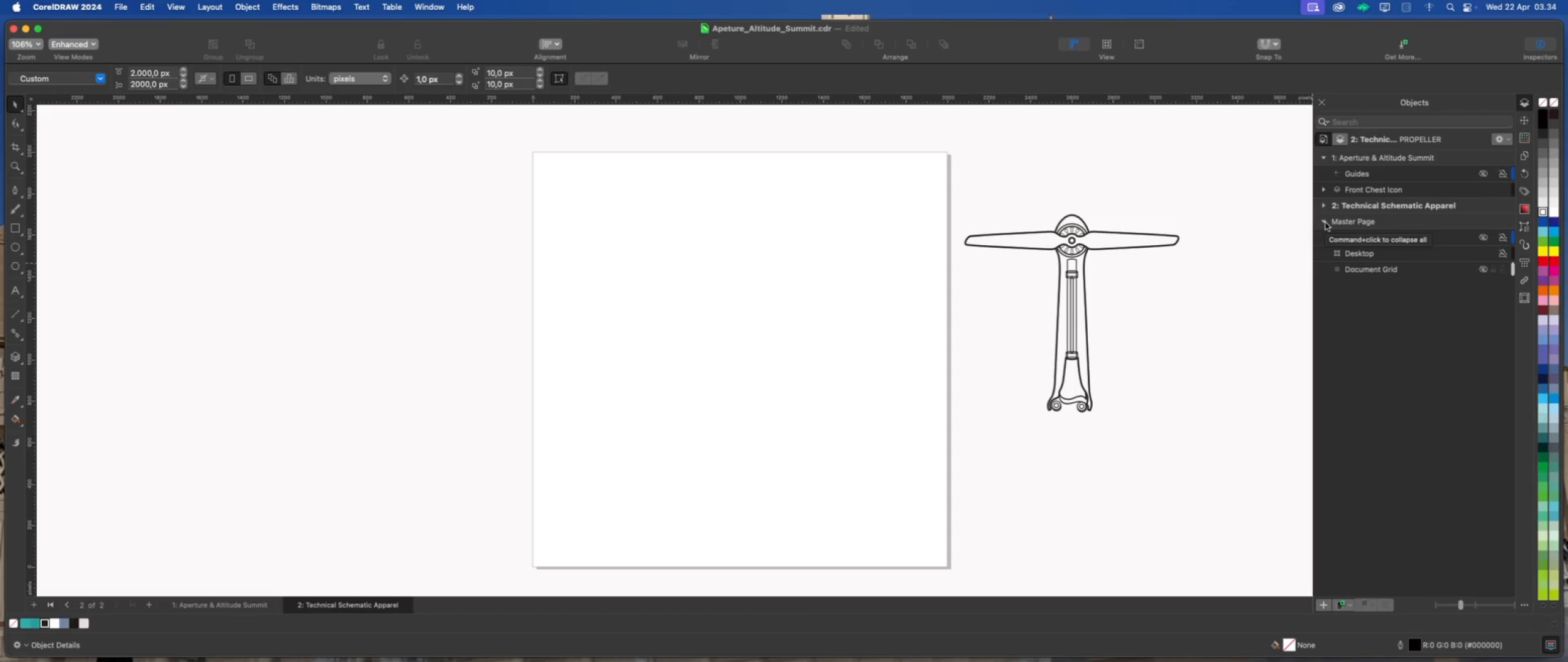 
left_click([1325, 223])
 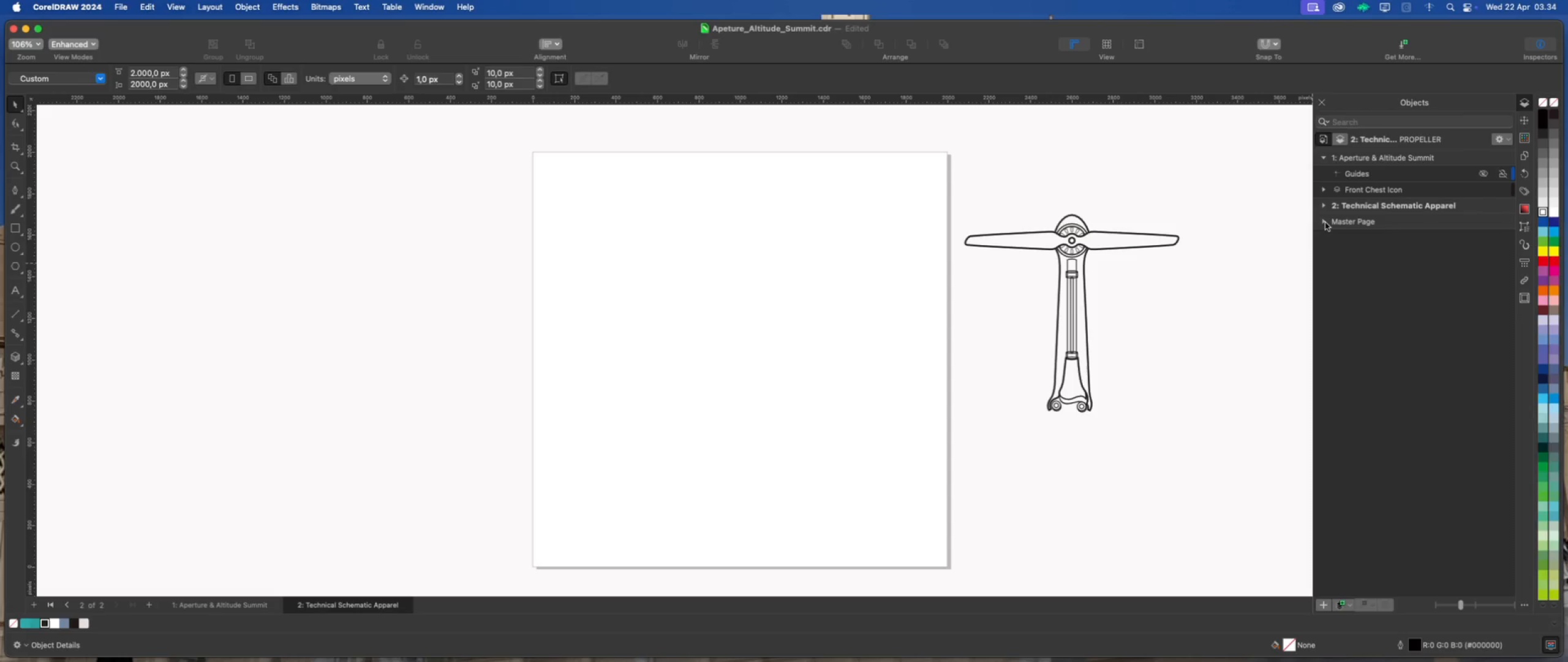 
left_click([1325, 223])
 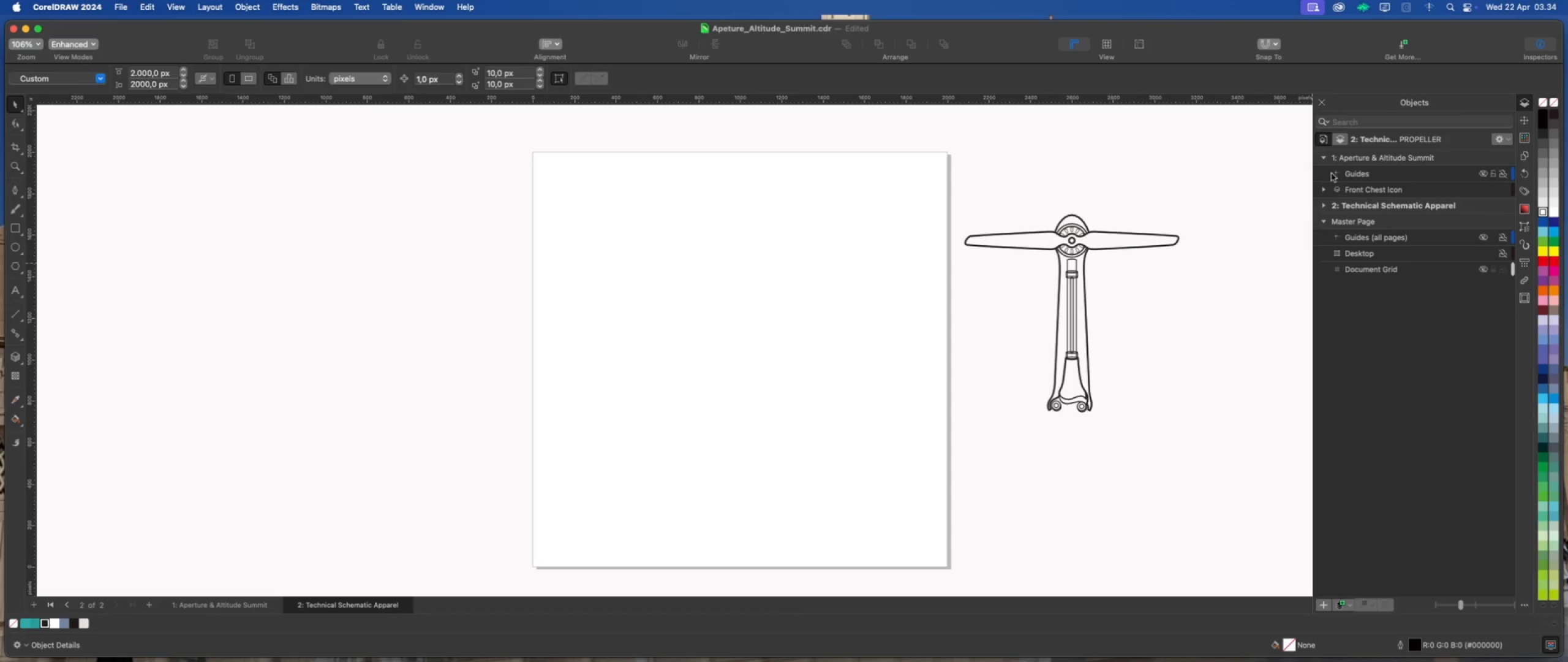 
left_click([1325, 158])
 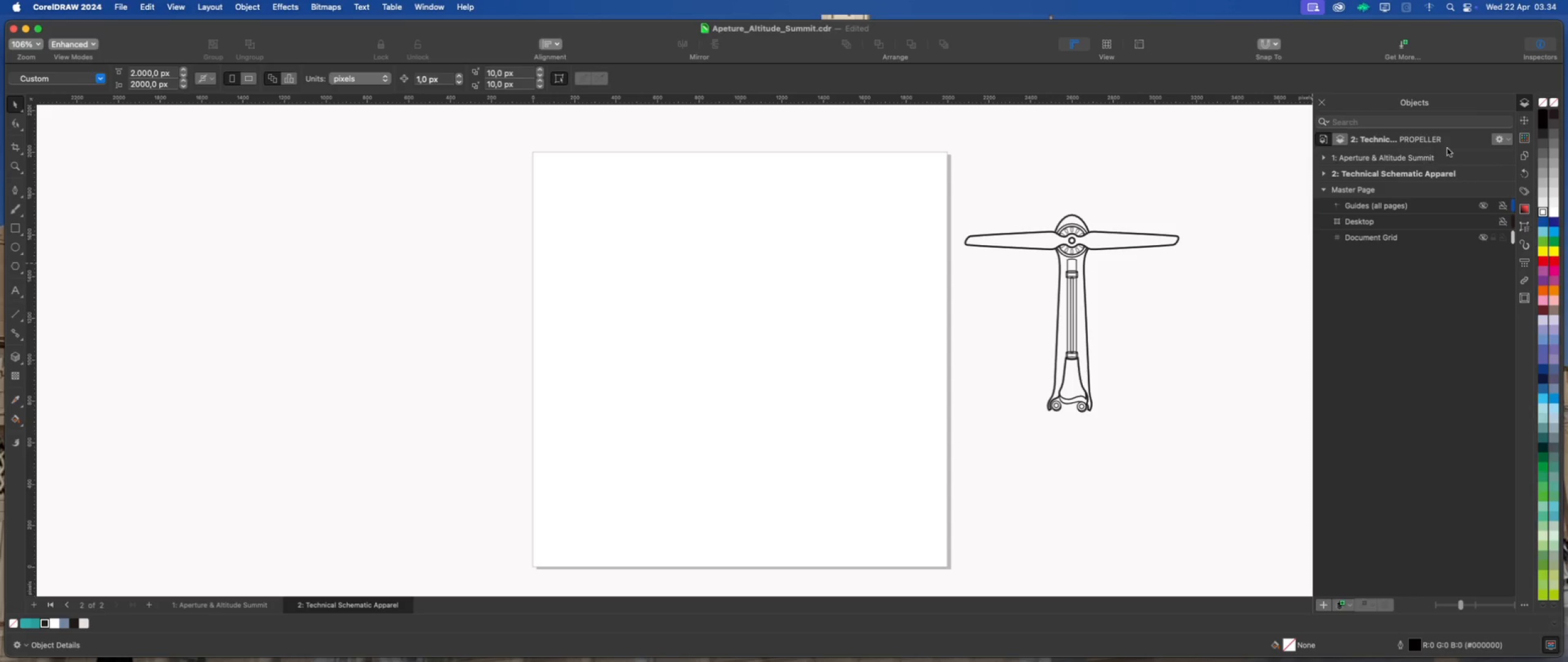 
left_click([1460, 140])
 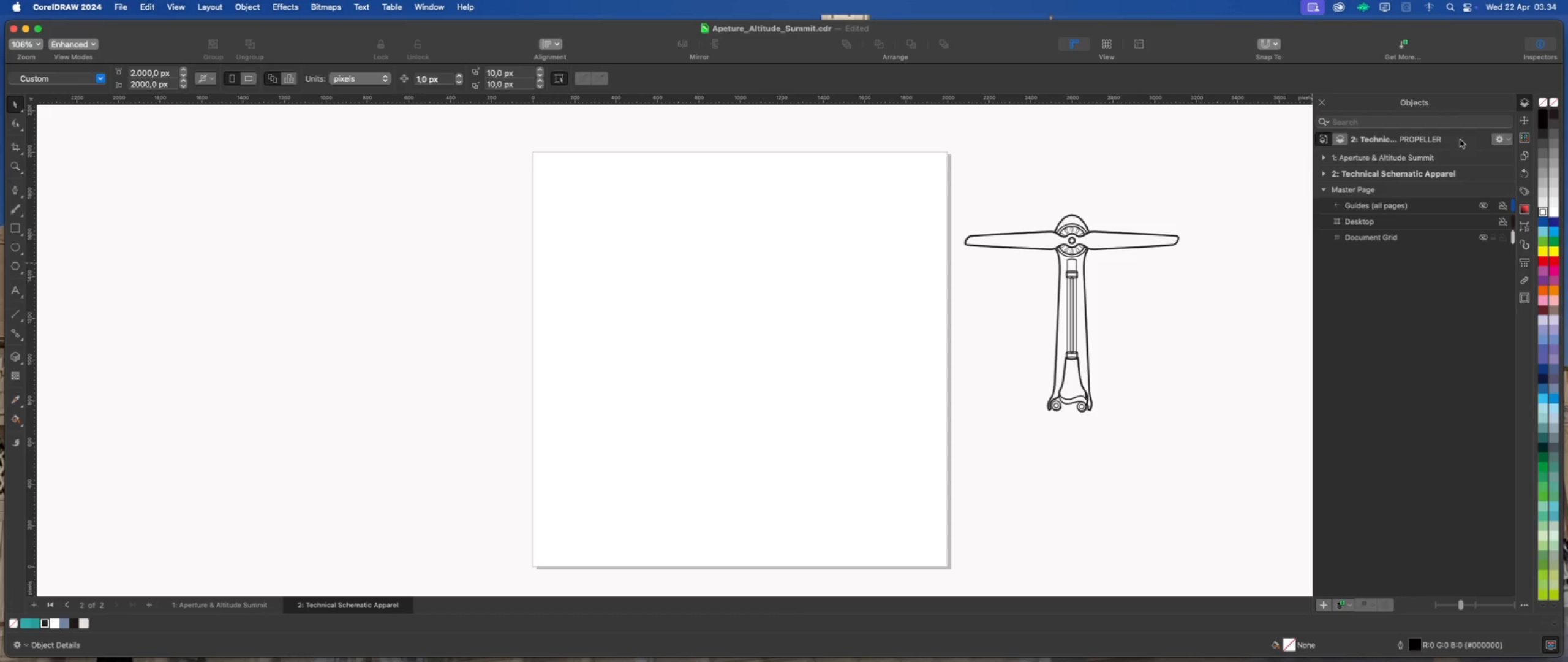 
left_click([1325, 190])
 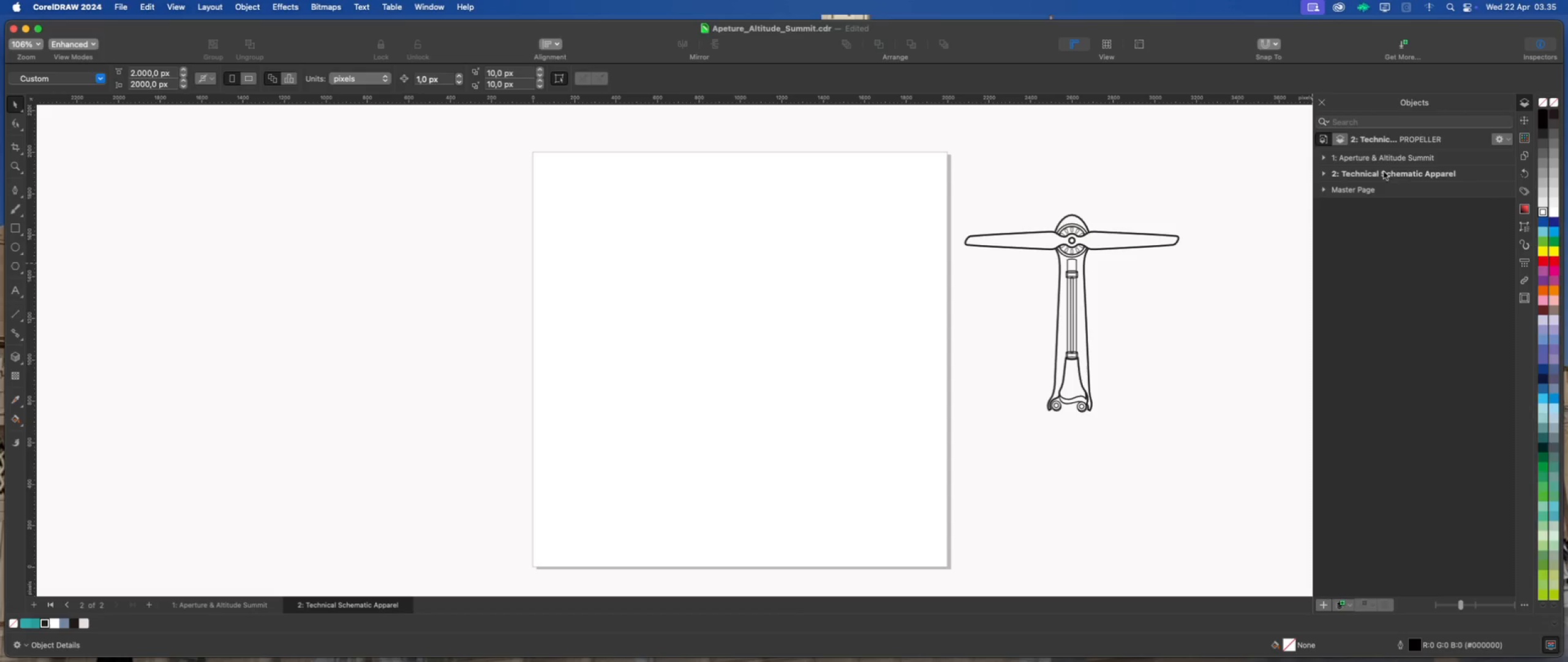 
left_click([1411, 176])
 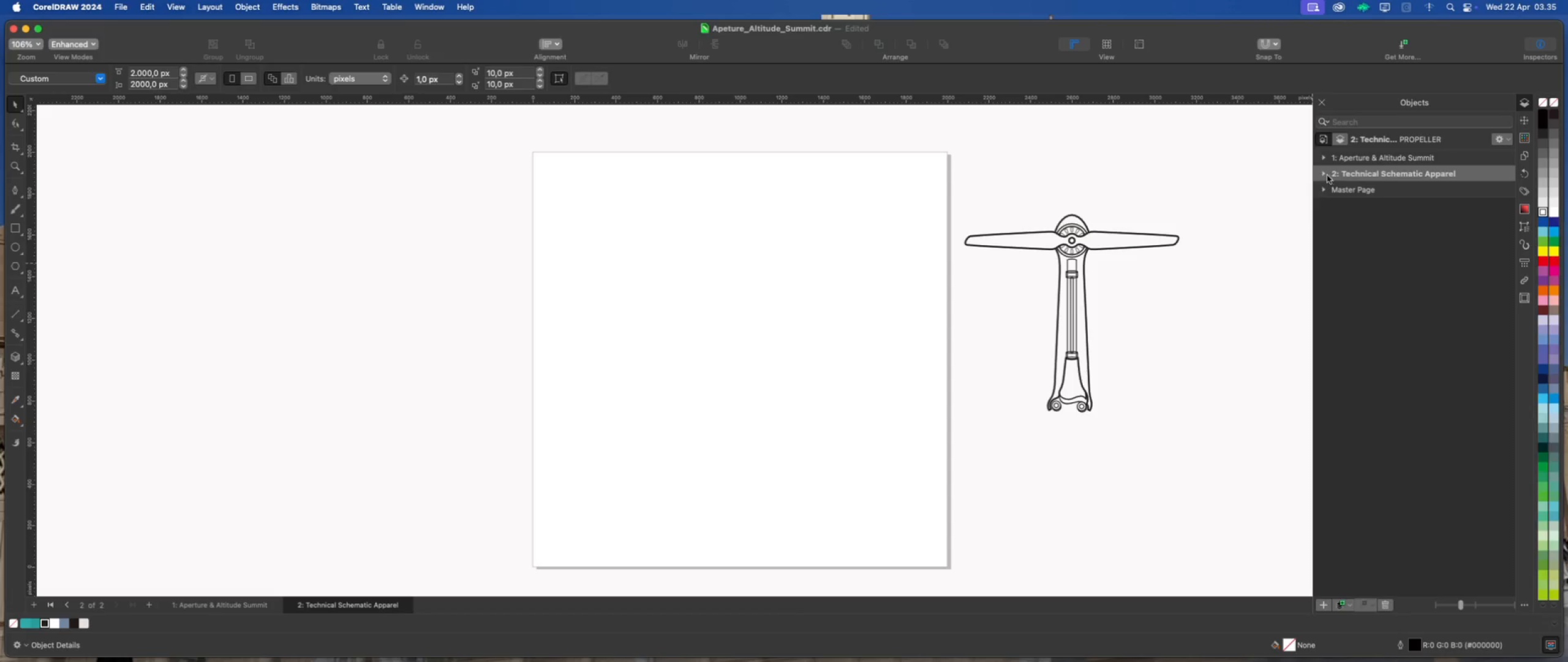 
left_click([1325, 175])
 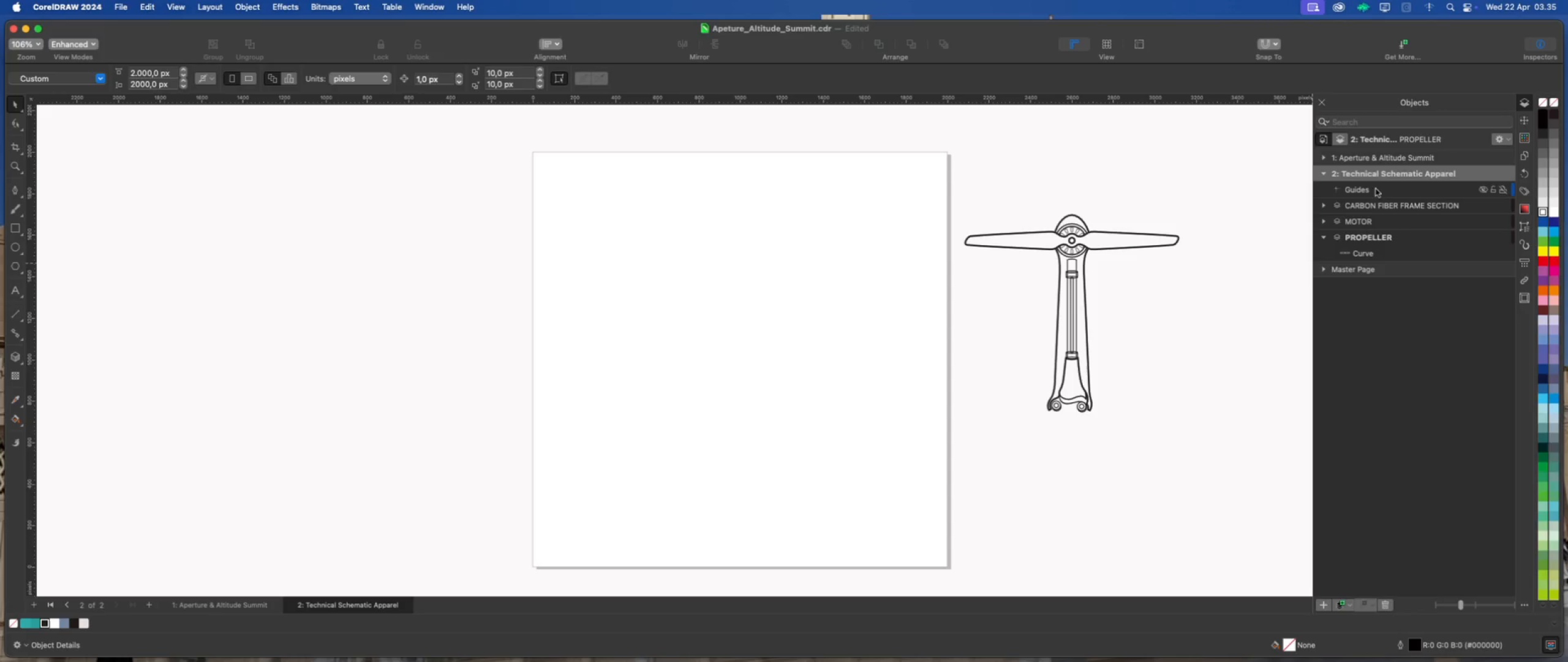 
left_click([1384, 191])
 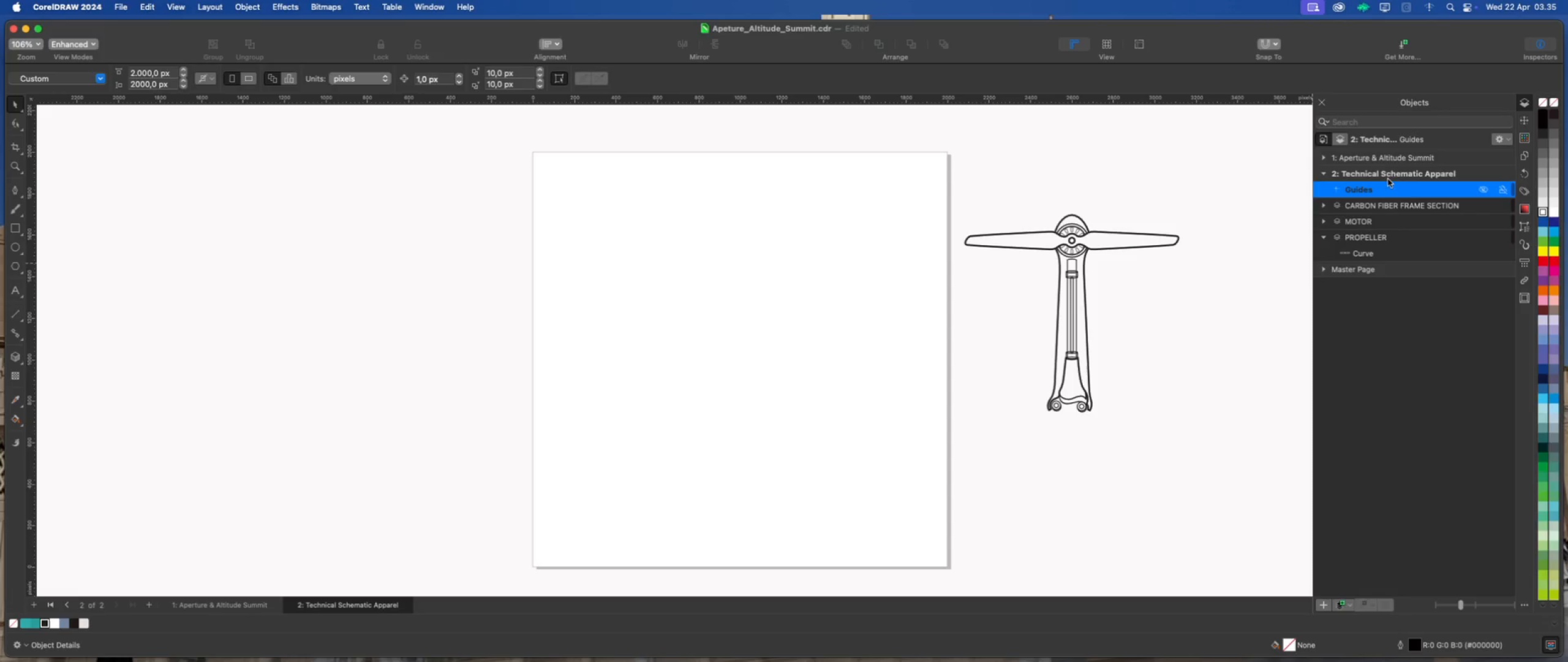 
left_click([1389, 175])
 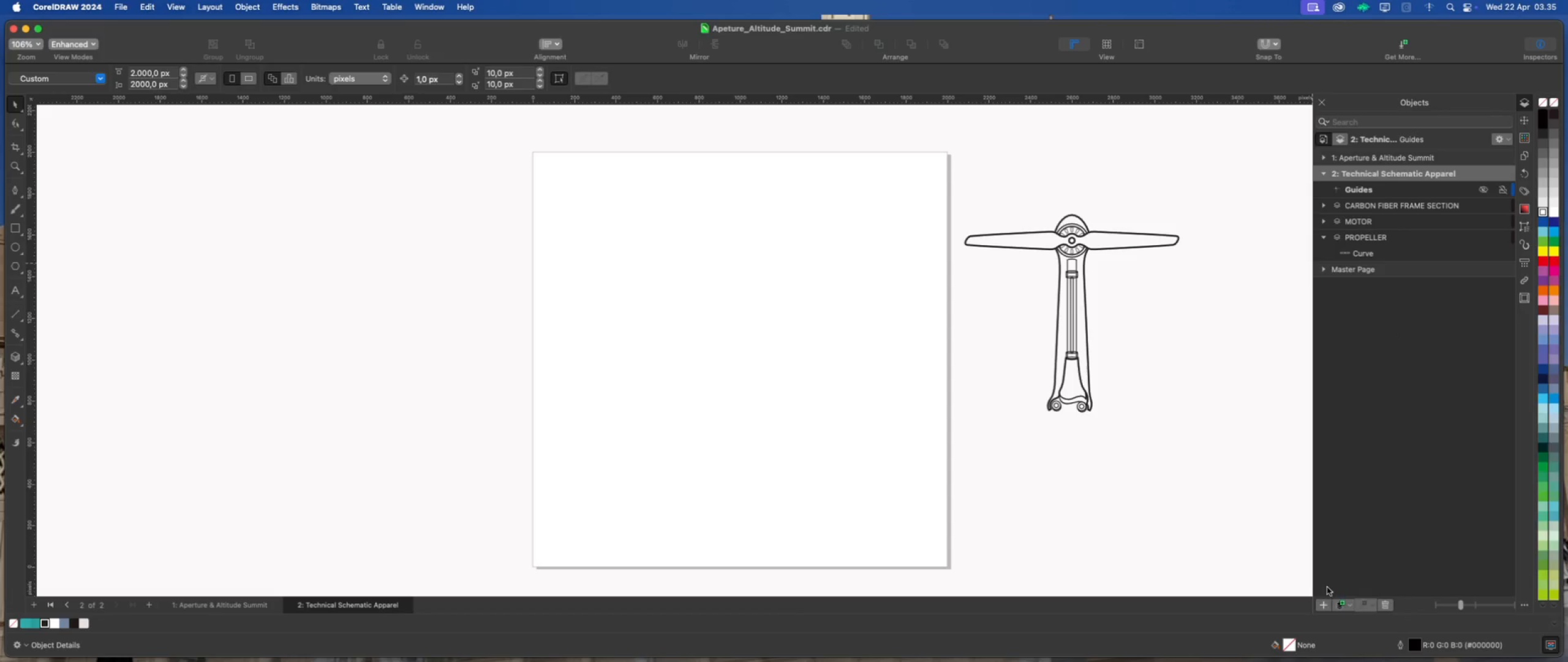 
left_click([1322, 603])
 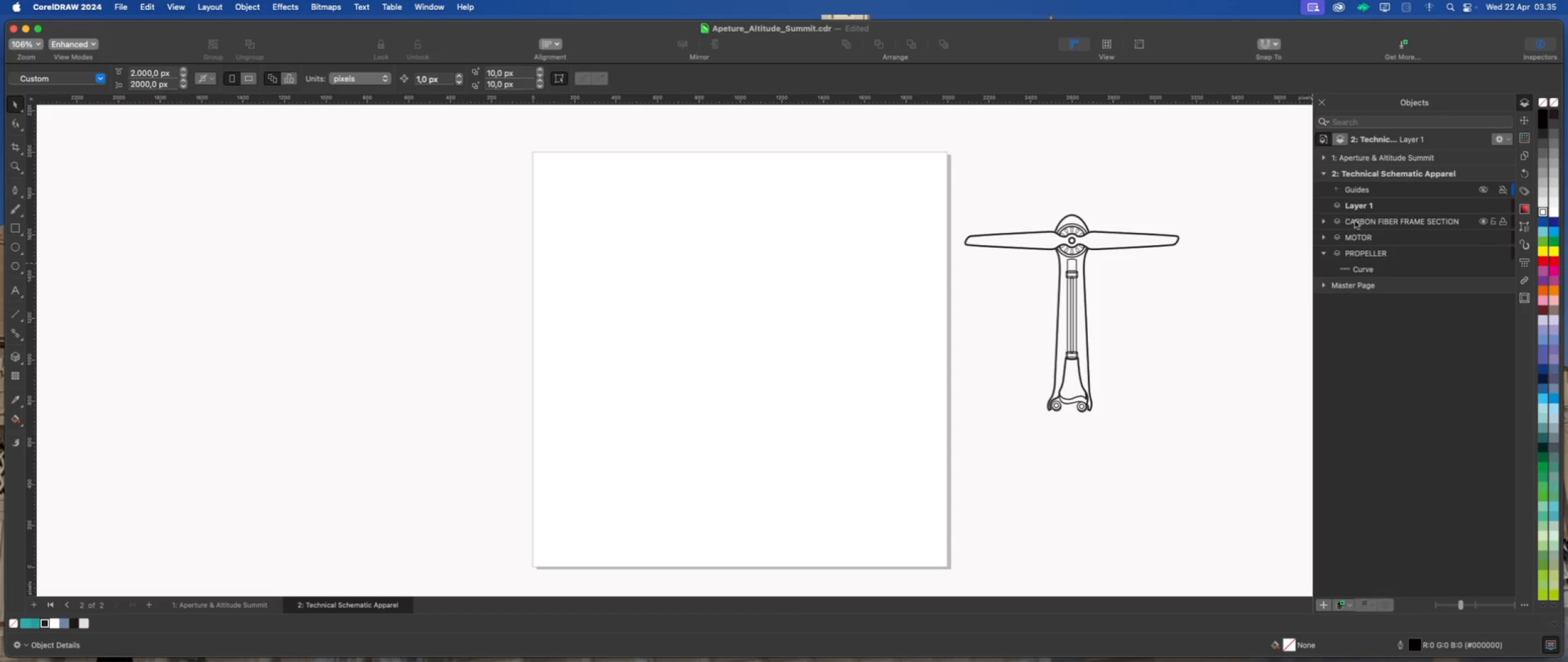 
left_click([1360, 210])
 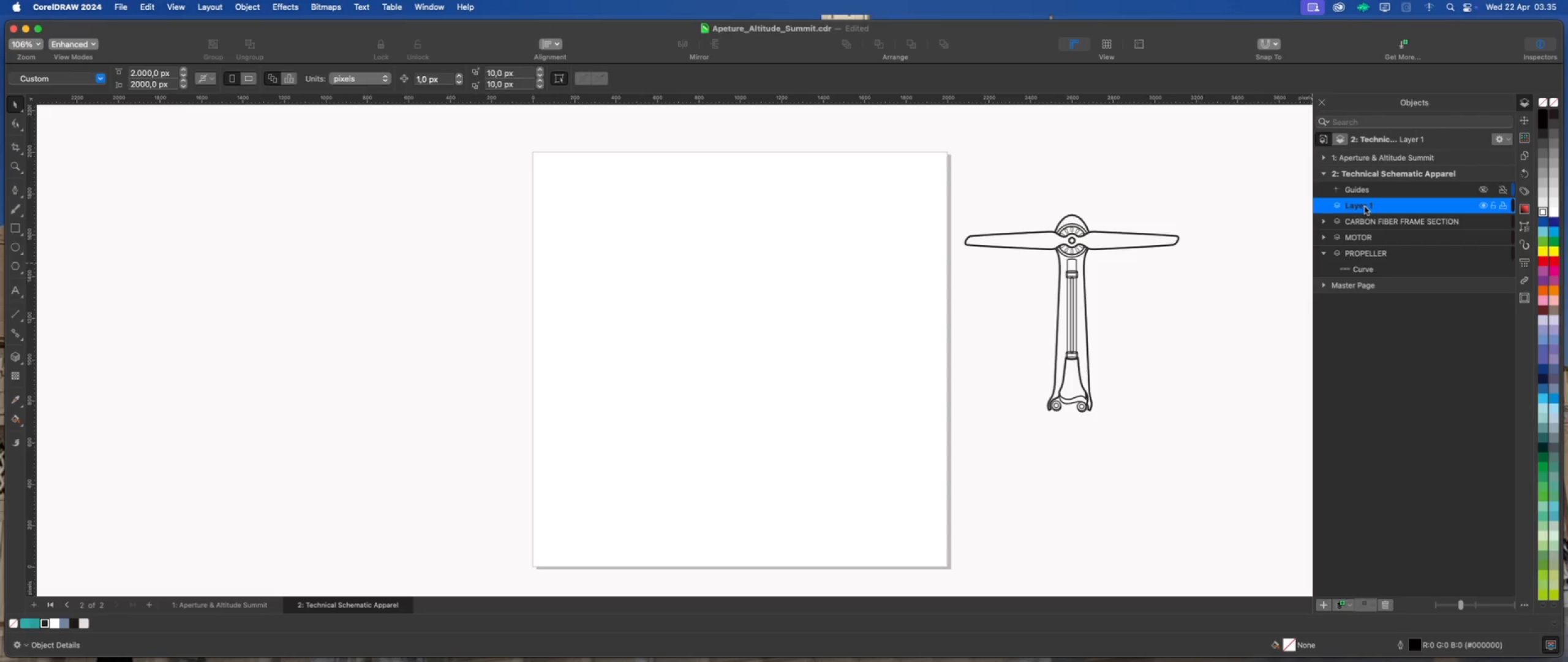 
wait(9.42)
 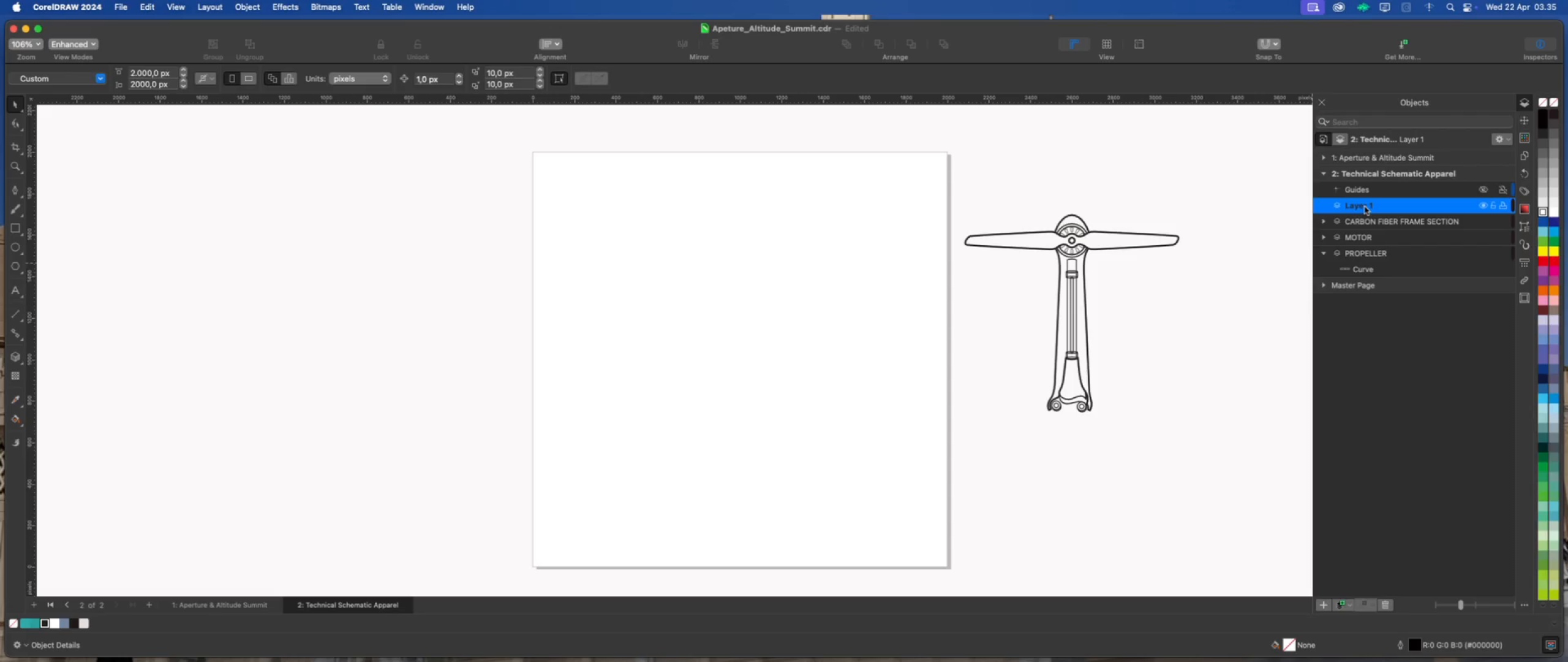 
double_click([1365, 207])
 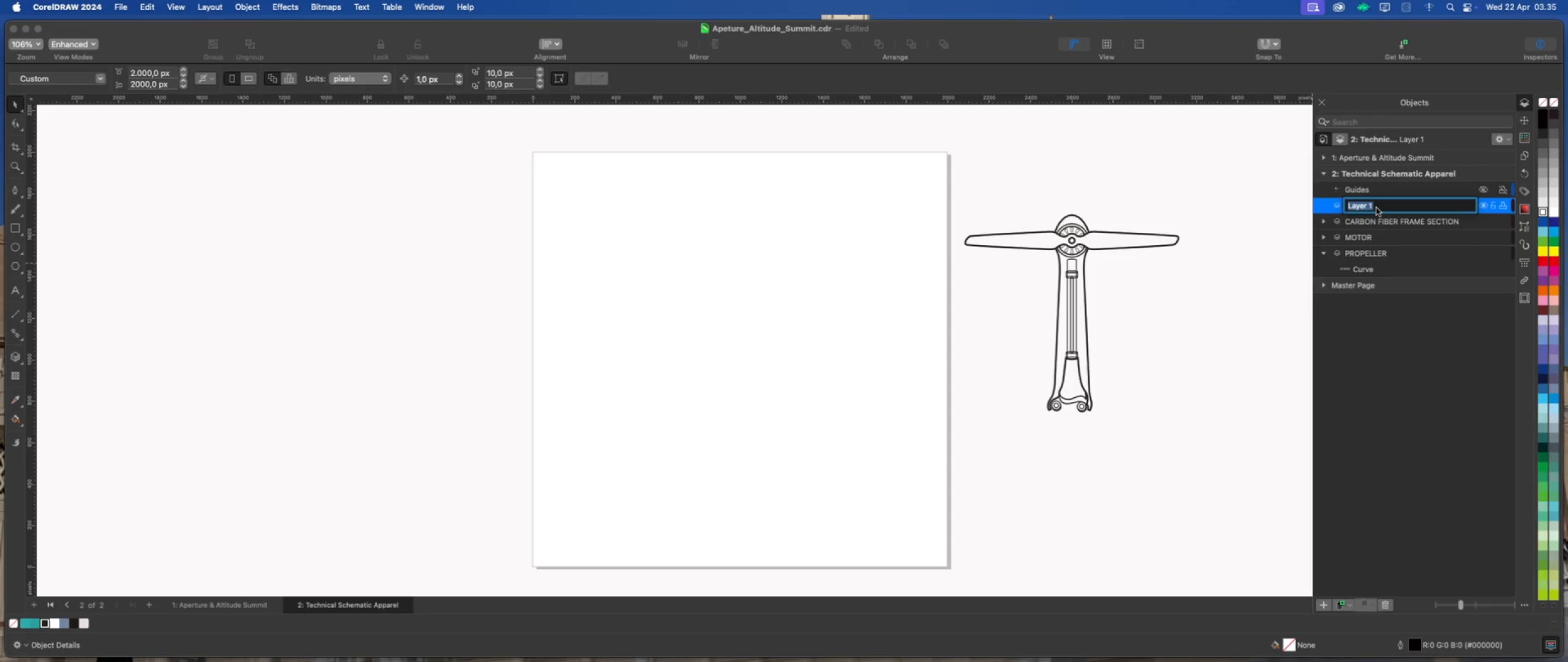 
wait(25.68)
 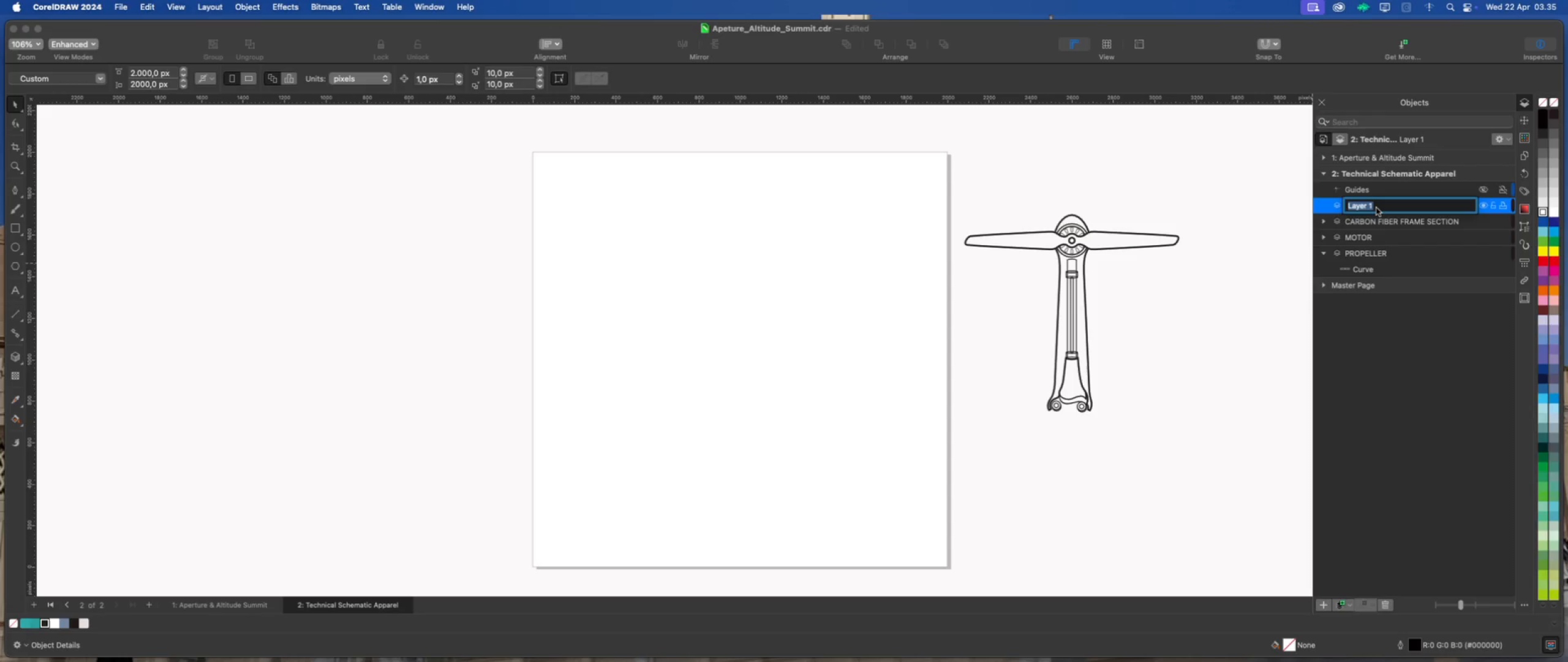 
left_click([1460, 637])
 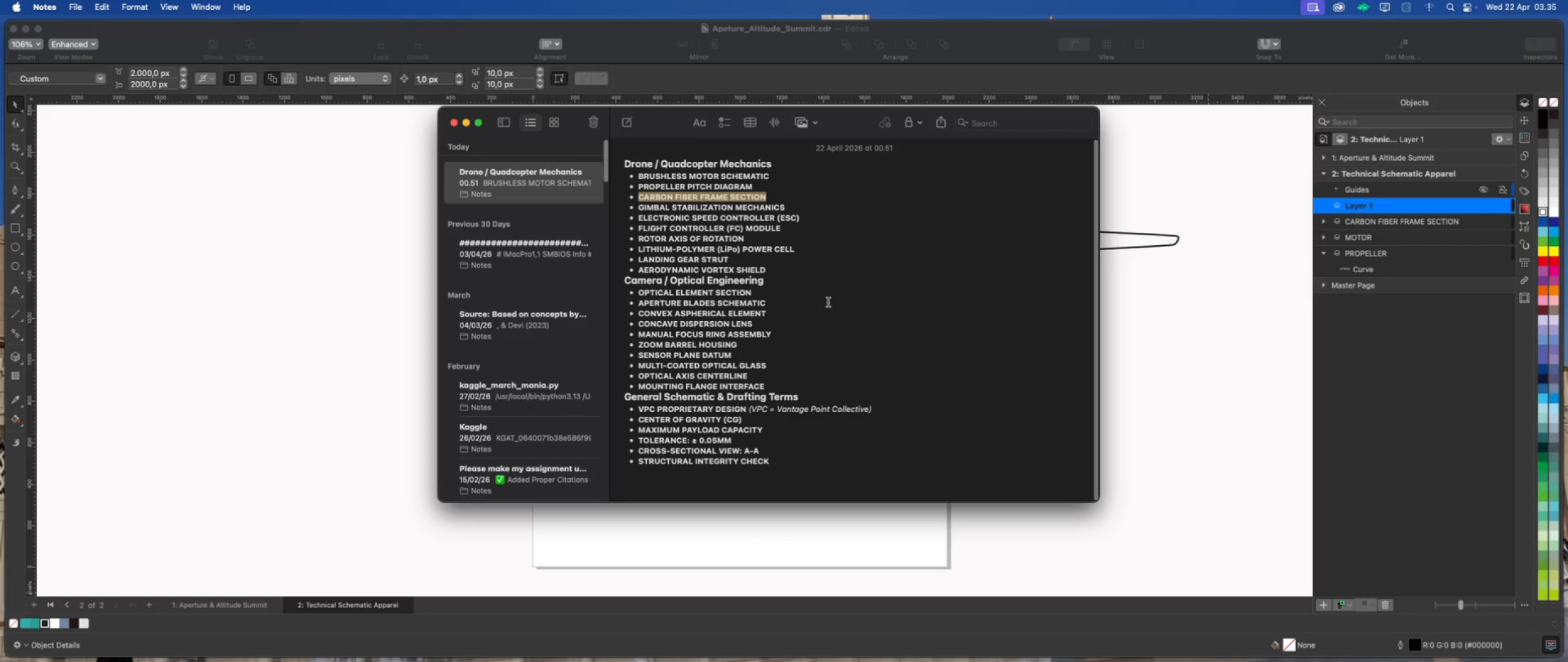 
left_click([818, 292])
 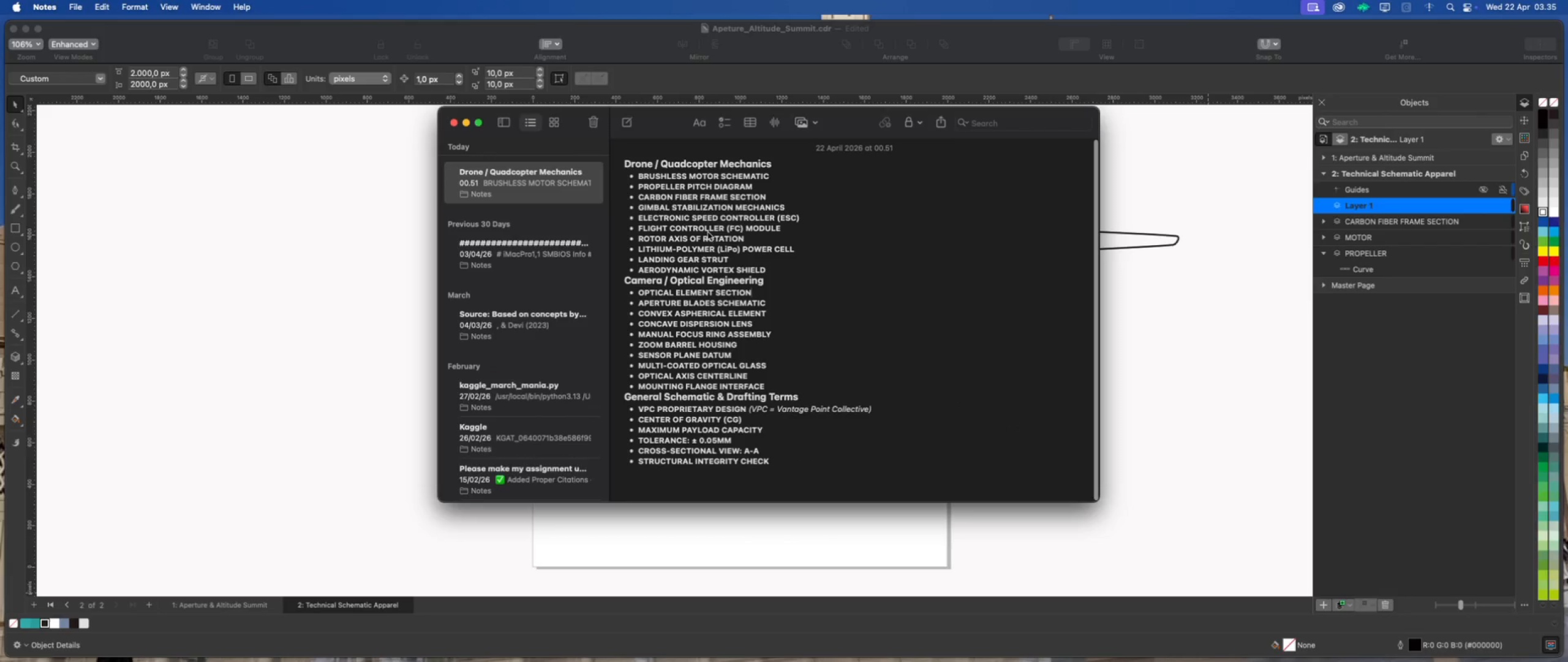 
left_click([708, 232])
 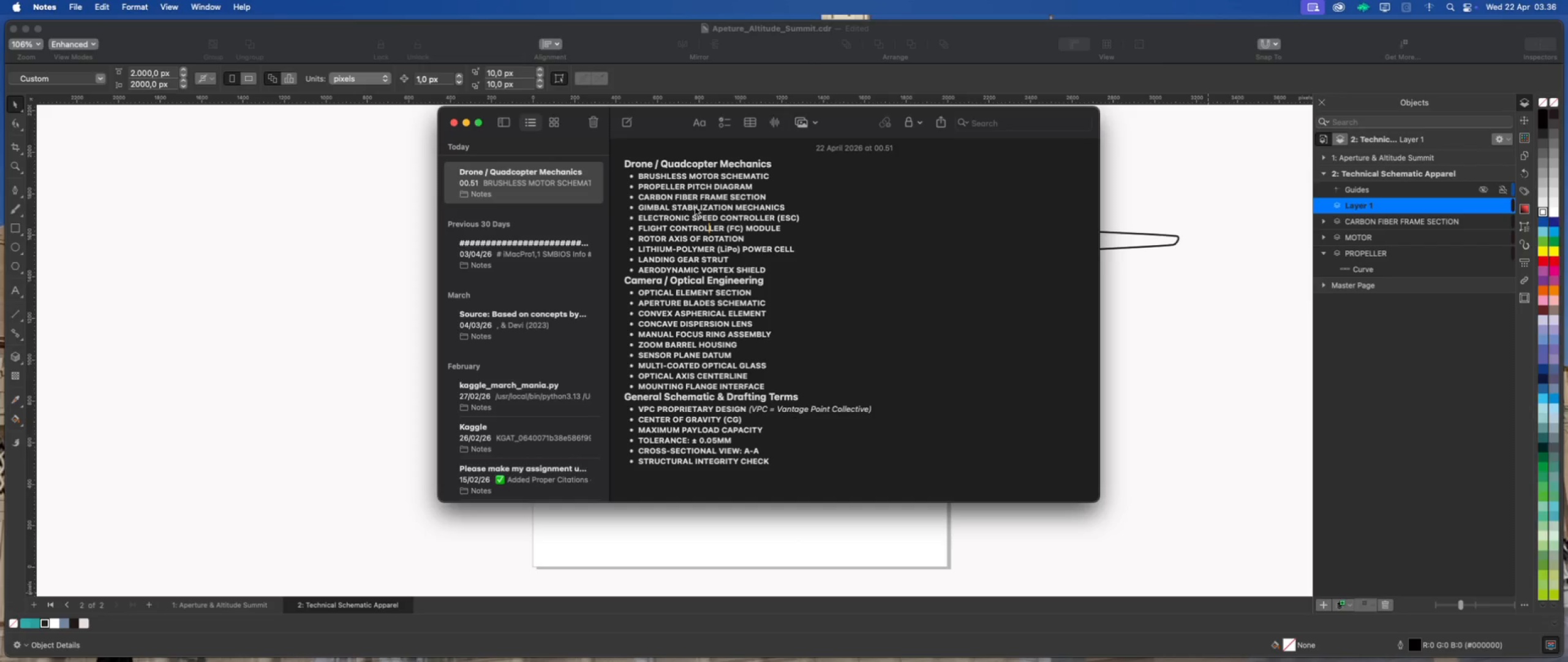 
wait(22.18)
 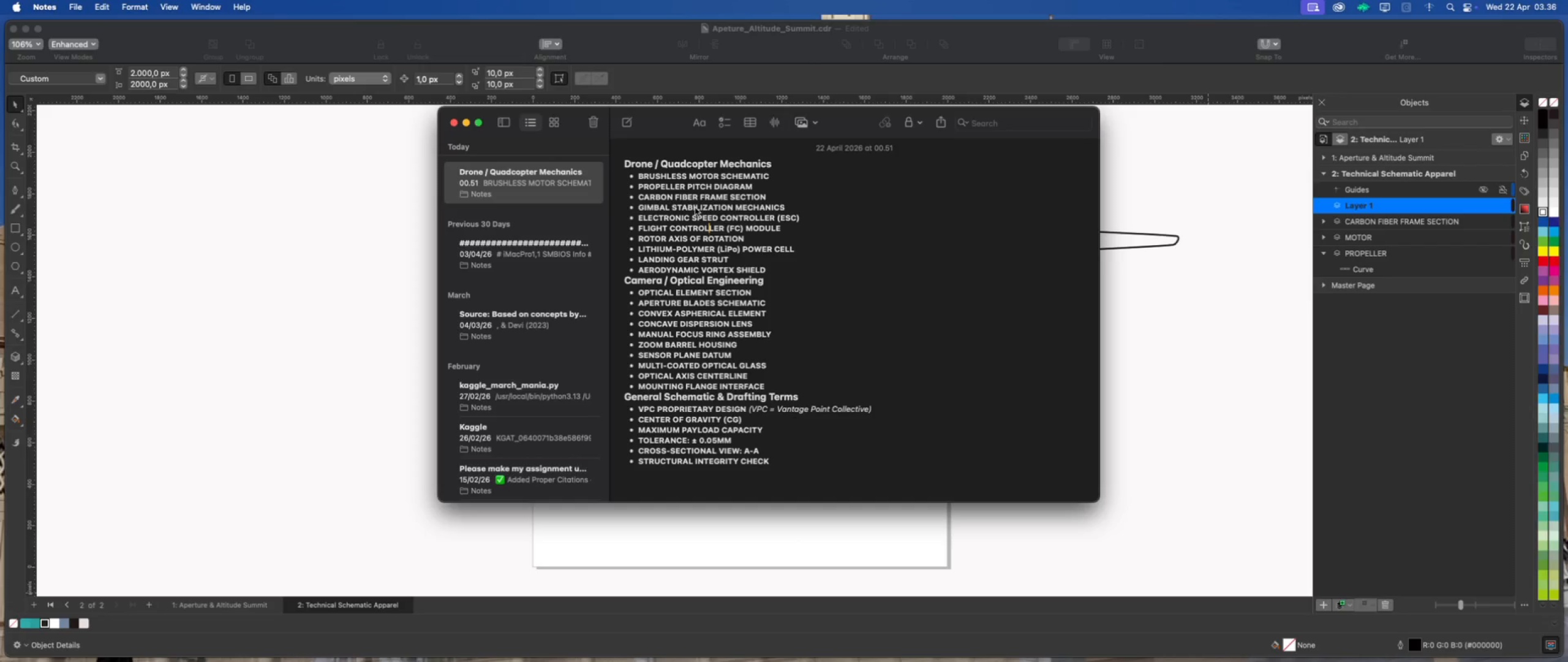 
left_click([651, 189])
 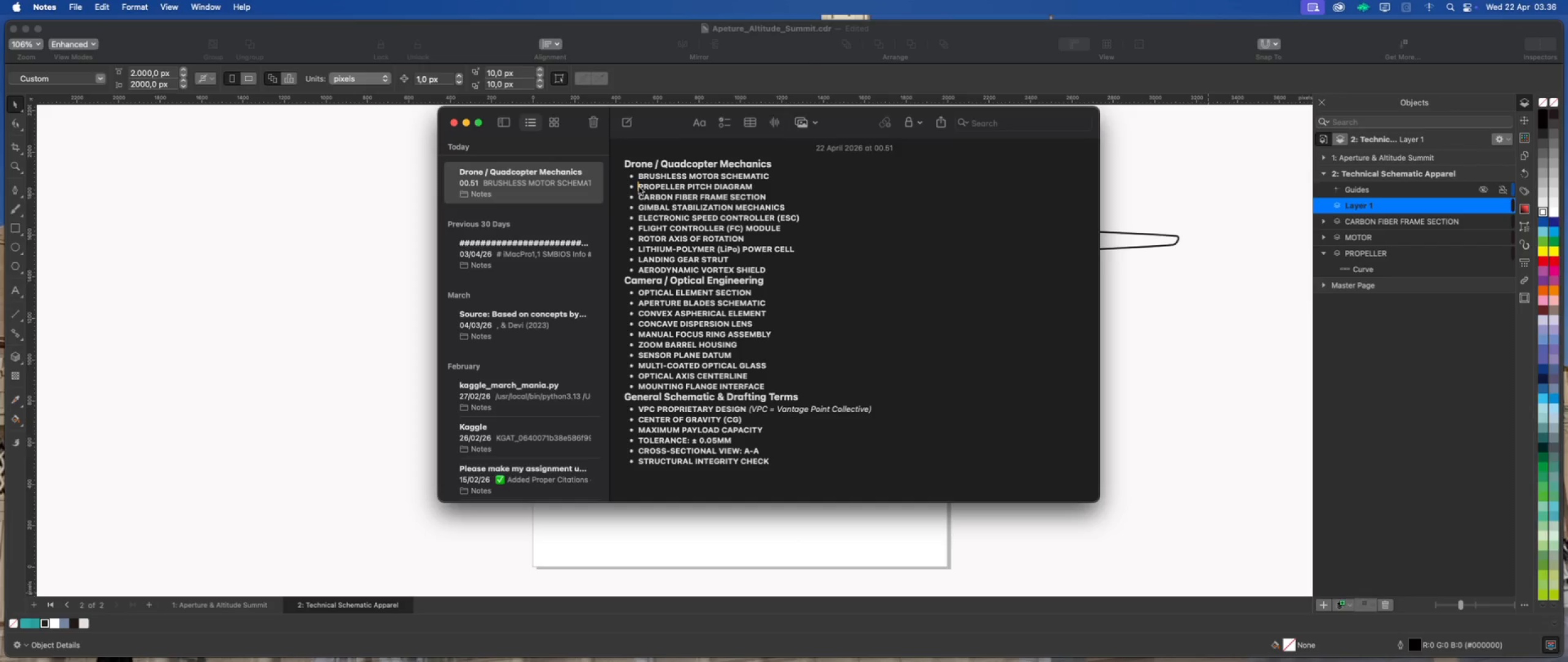 
left_click([639, 187])
 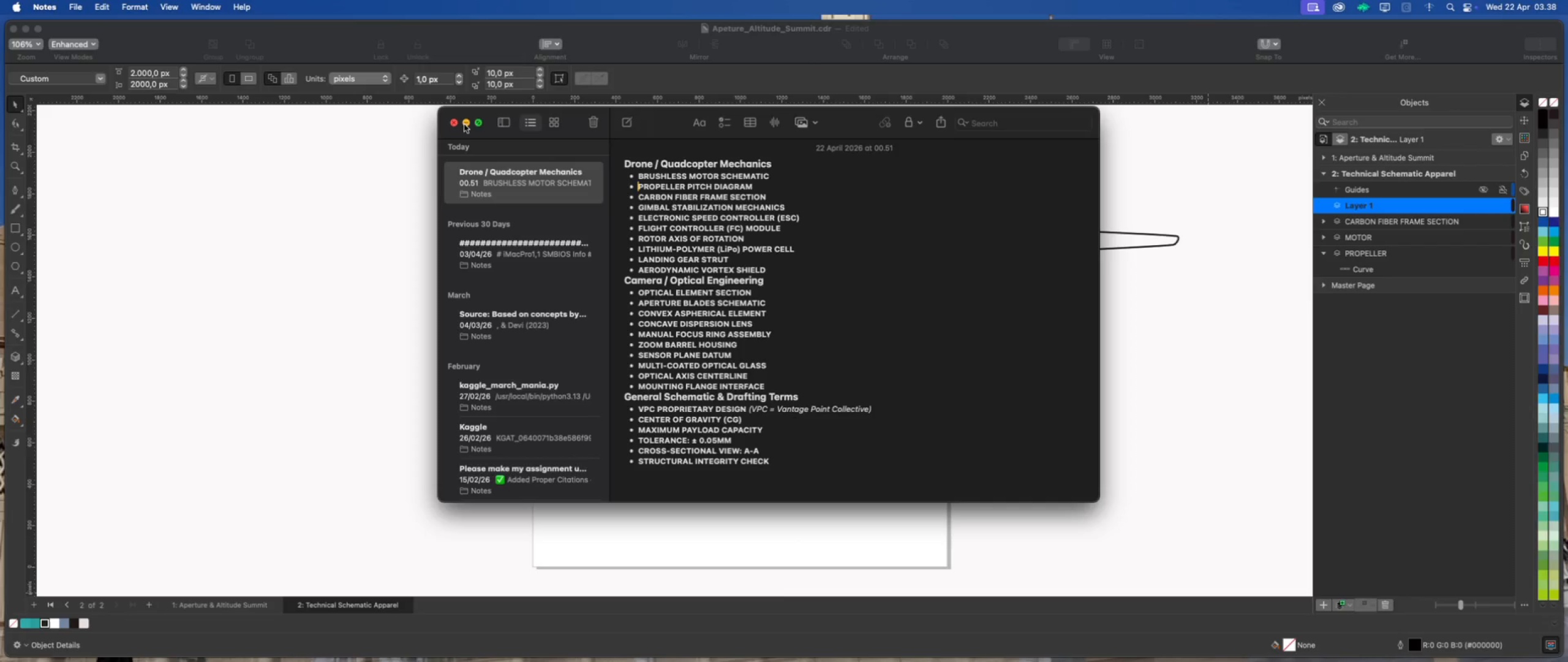 
wait(123.94)
 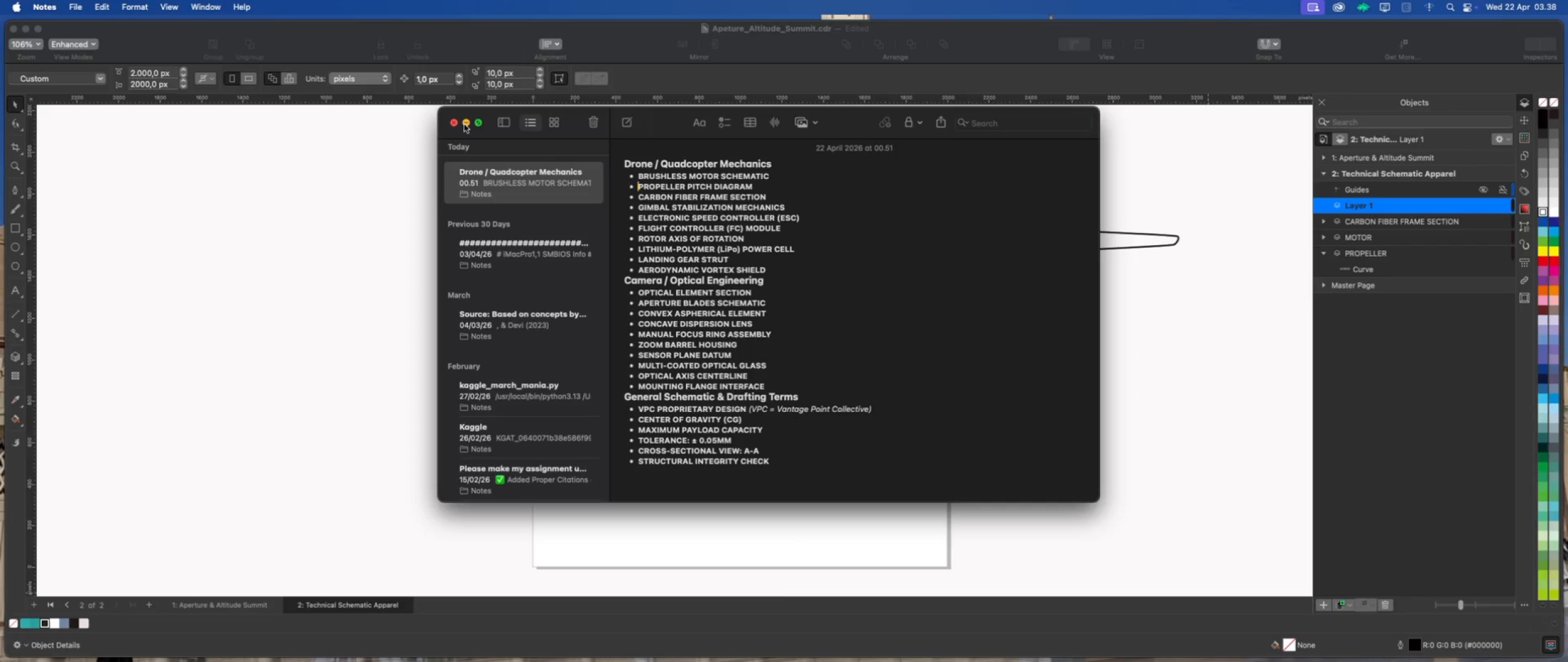 
left_click([471, 122])
 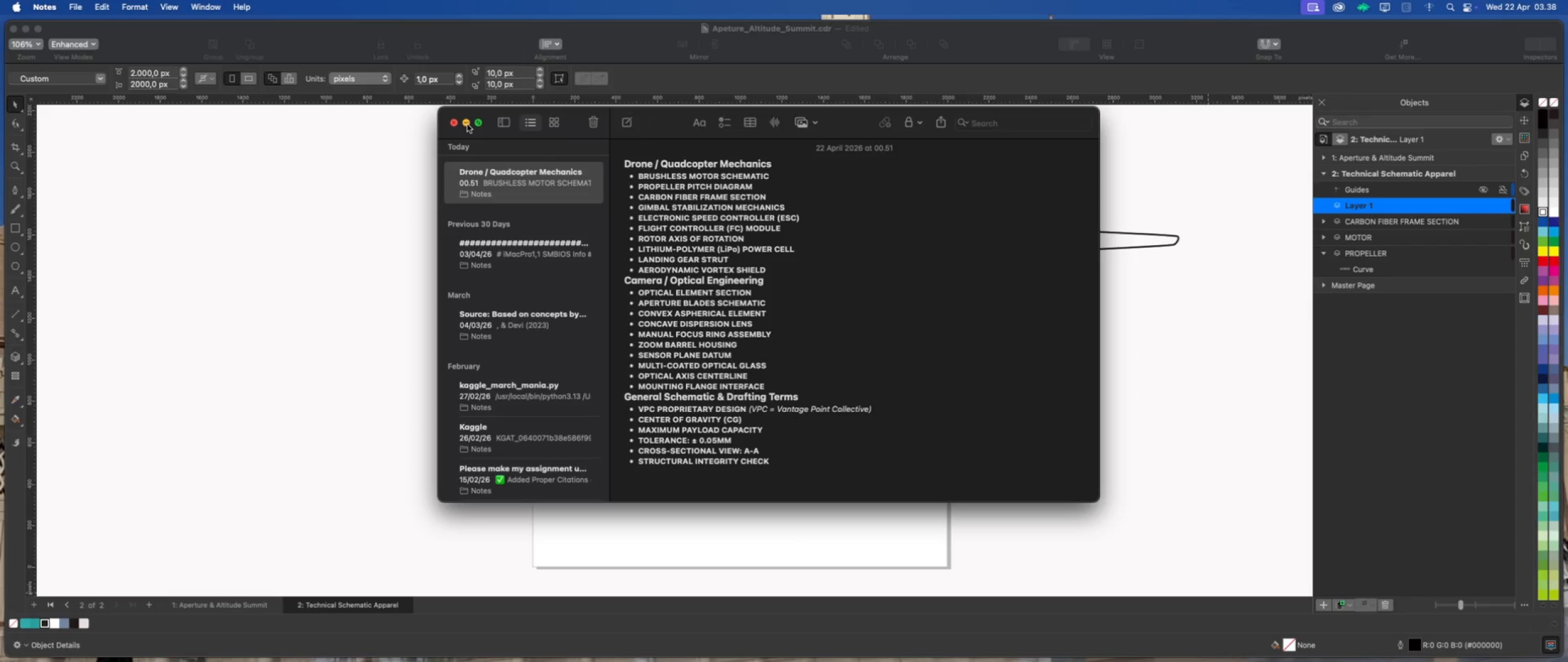 
left_click([467, 124])
 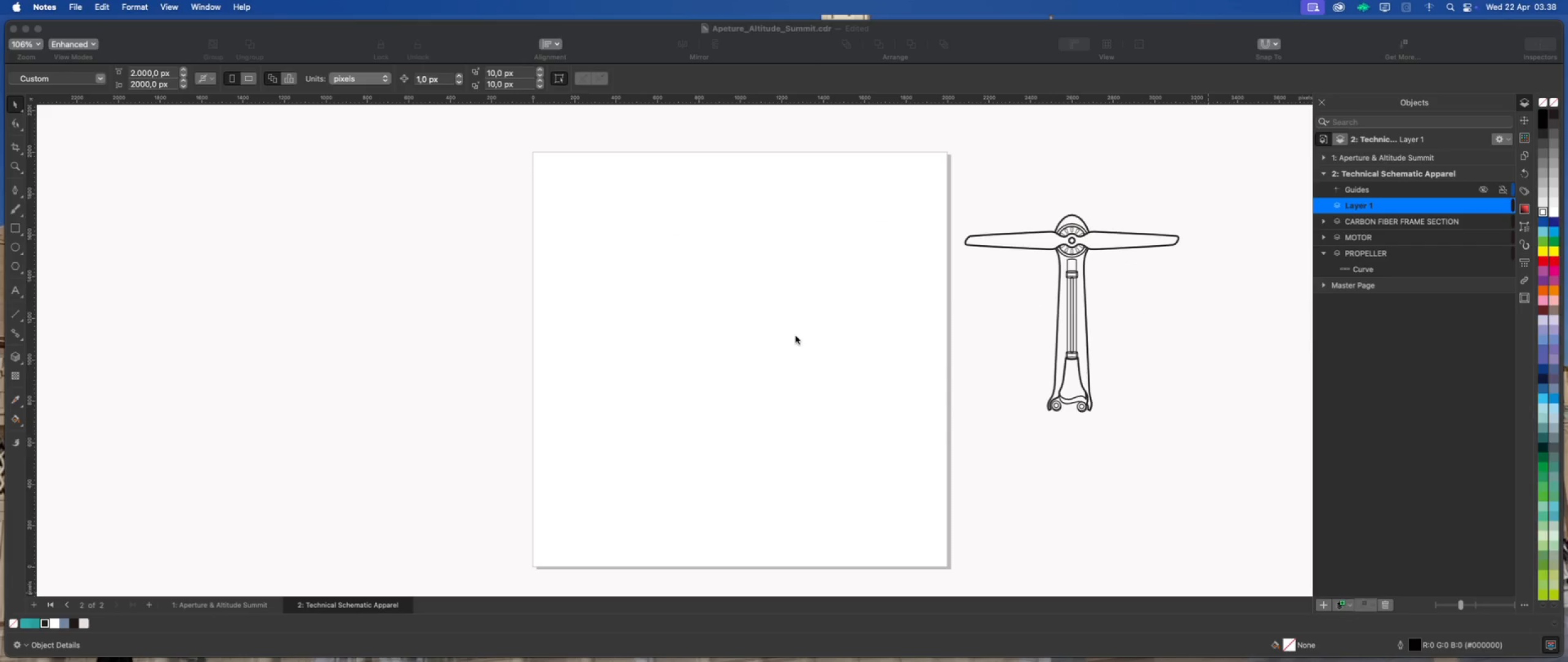 
left_click([796, 336])
 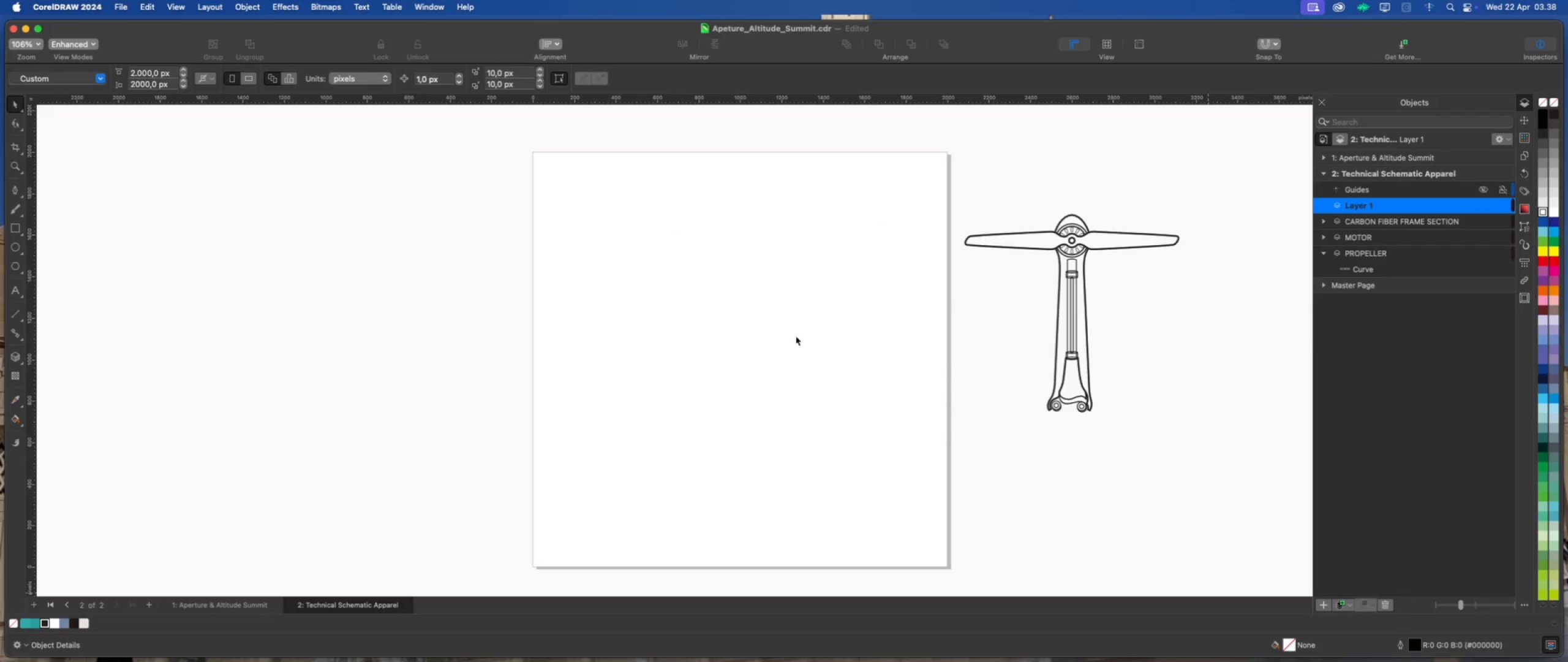 
scroll: coordinate [675, 316], scroll_direction: up, amount: 1.0
 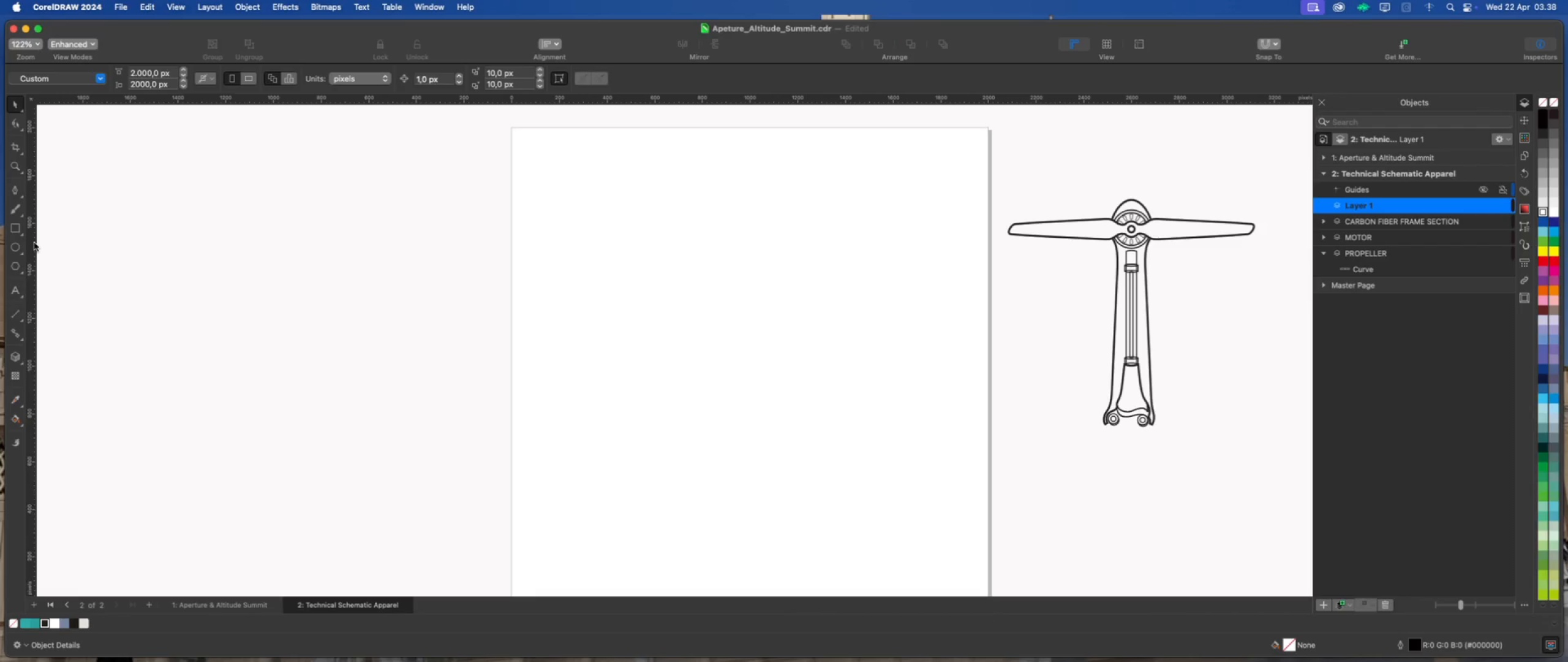 
wait(9.11)
 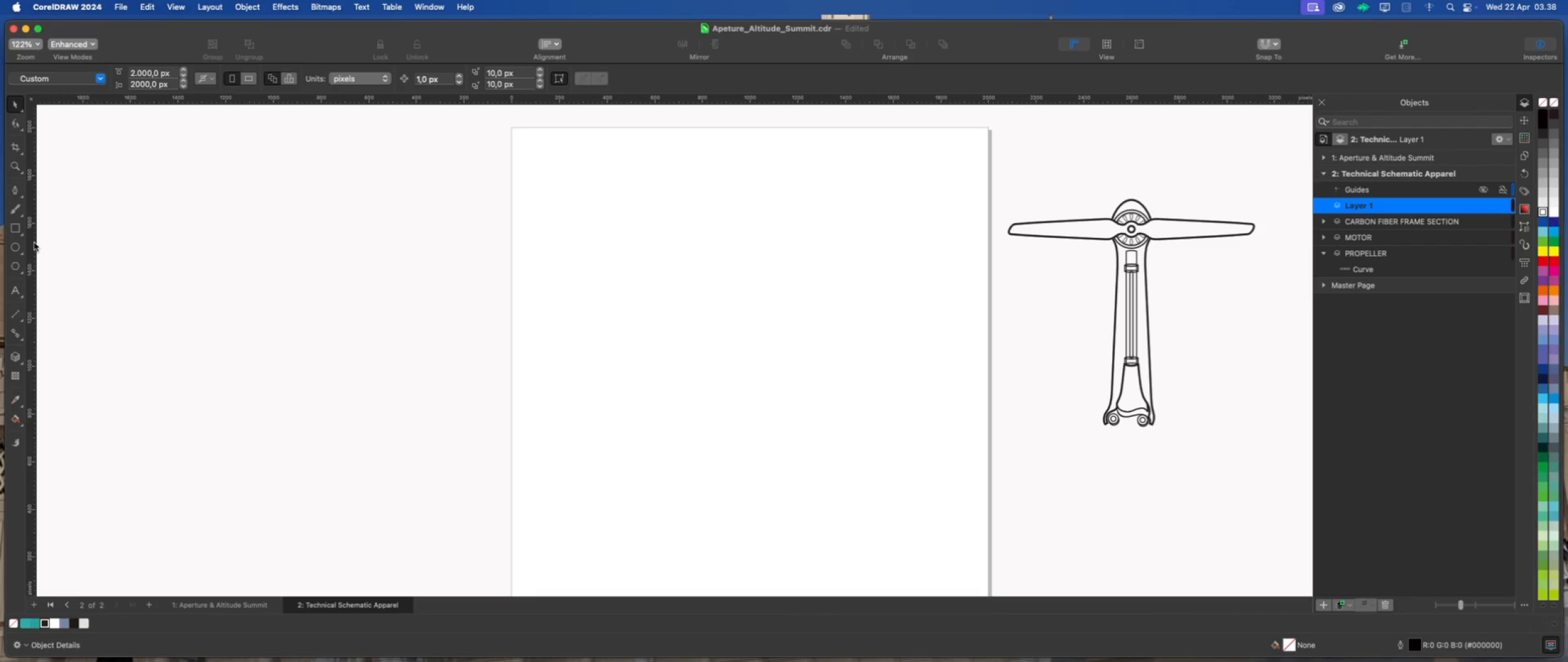 
left_click([18, 230])
 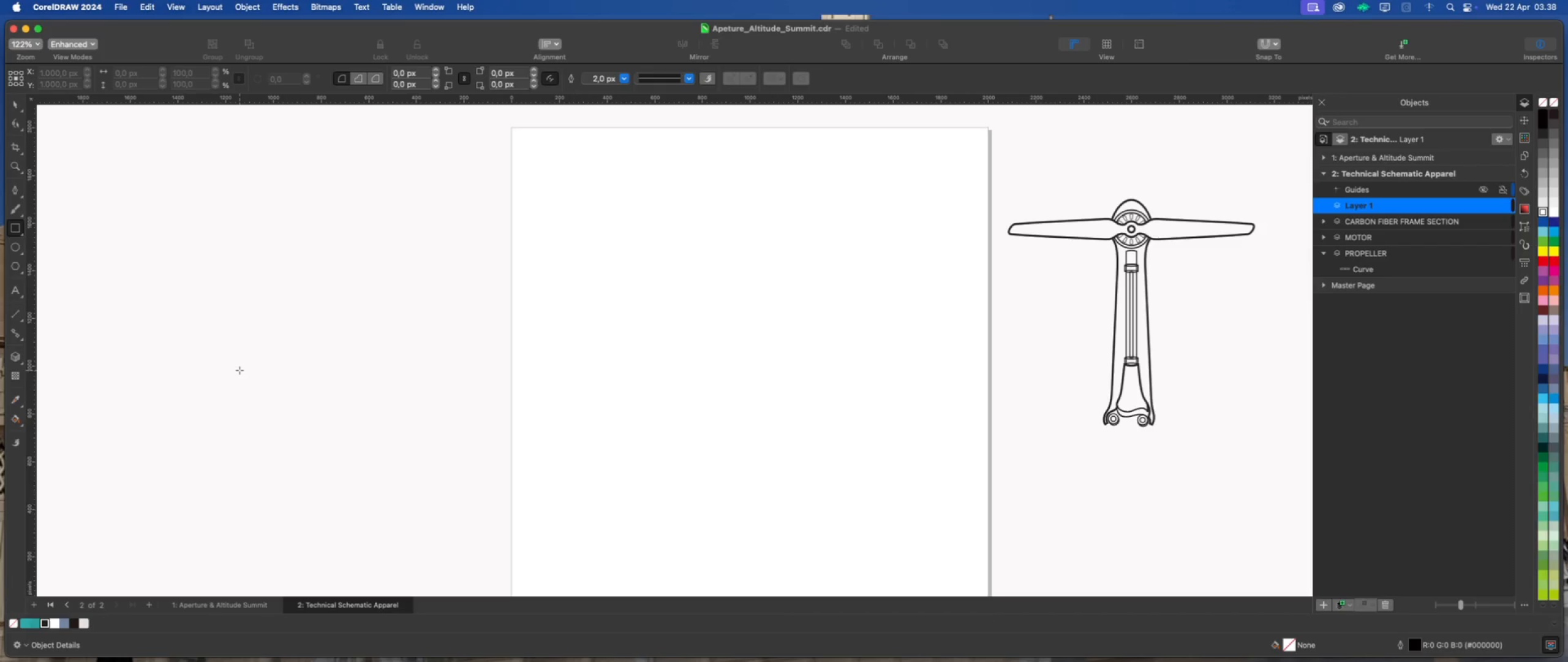 
wait(9.39)
 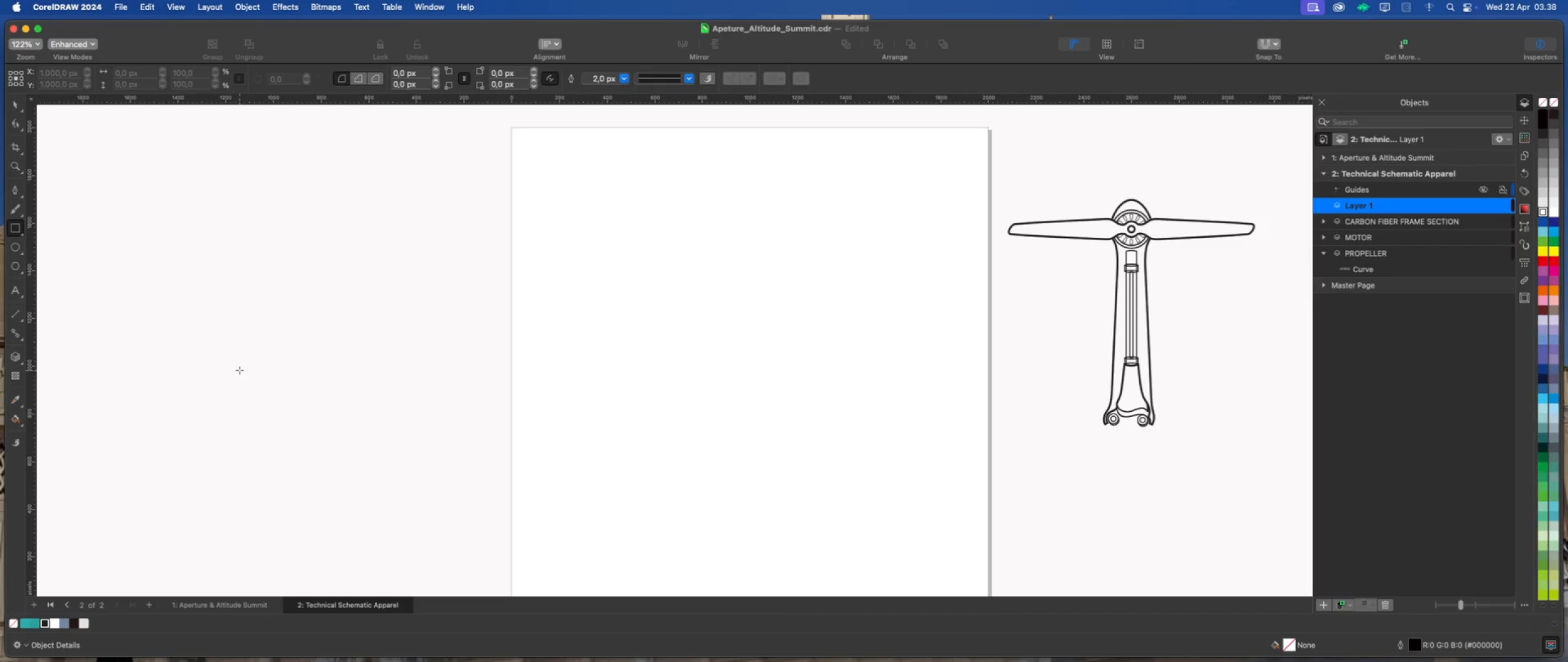 
scroll: coordinate [714, 300], scroll_direction: none, amount: 0.0
 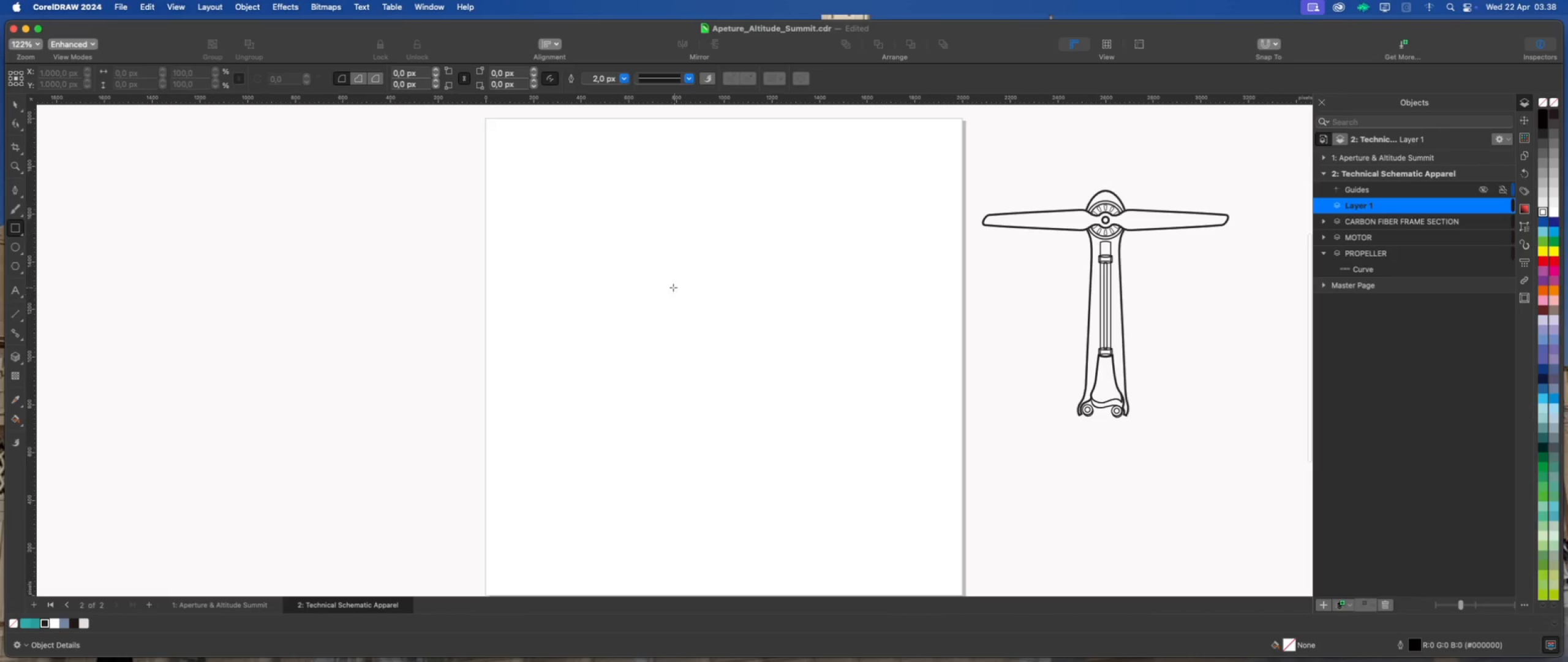 
left_click_drag(start_coordinate=[672, 287], to_coordinate=[829, 373])
 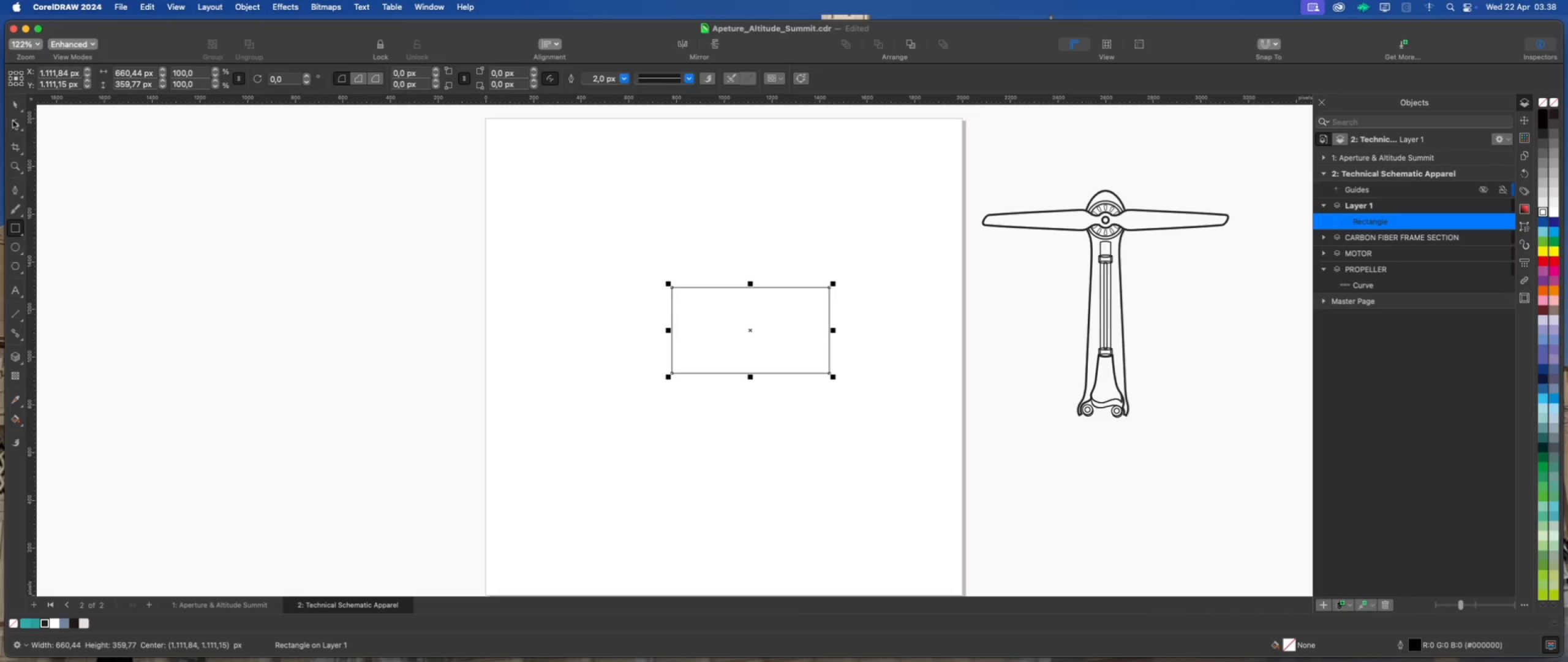 
left_click([18, 105])
 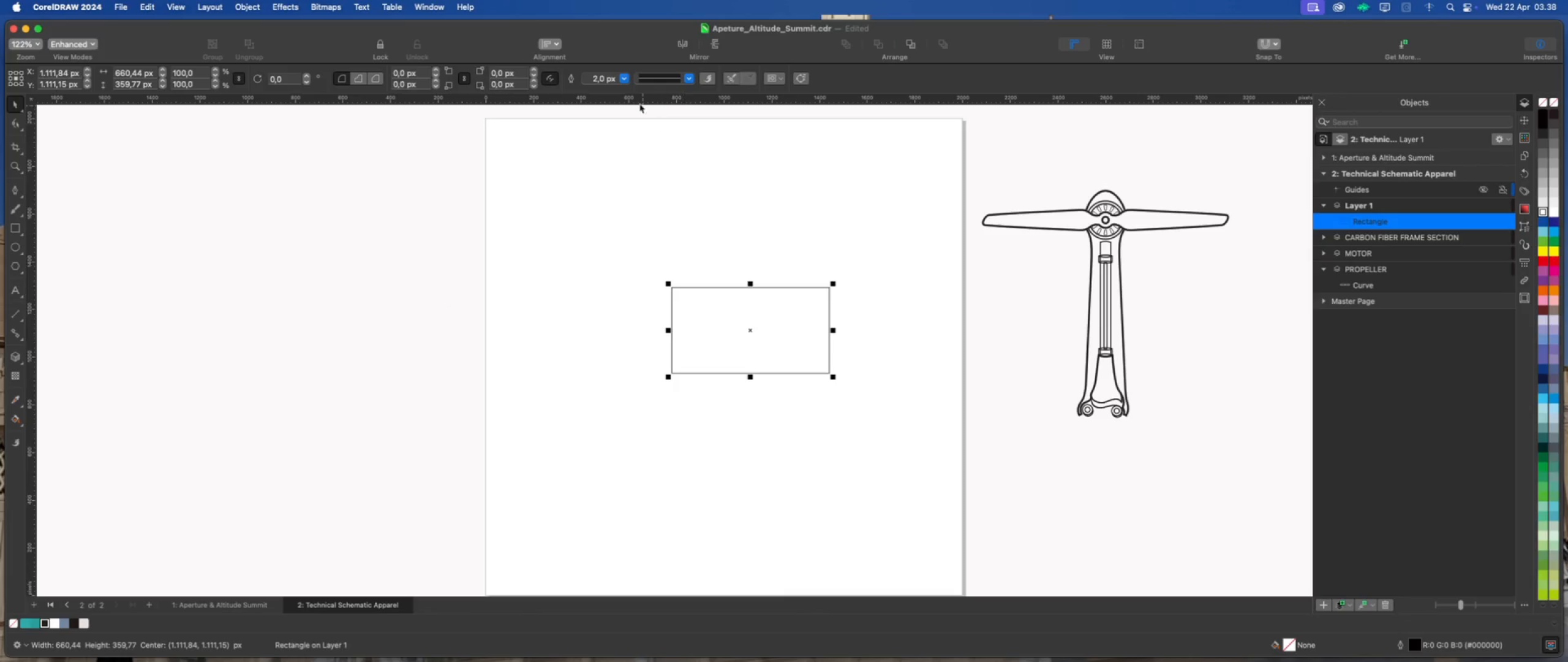 
left_click([625, 80])
 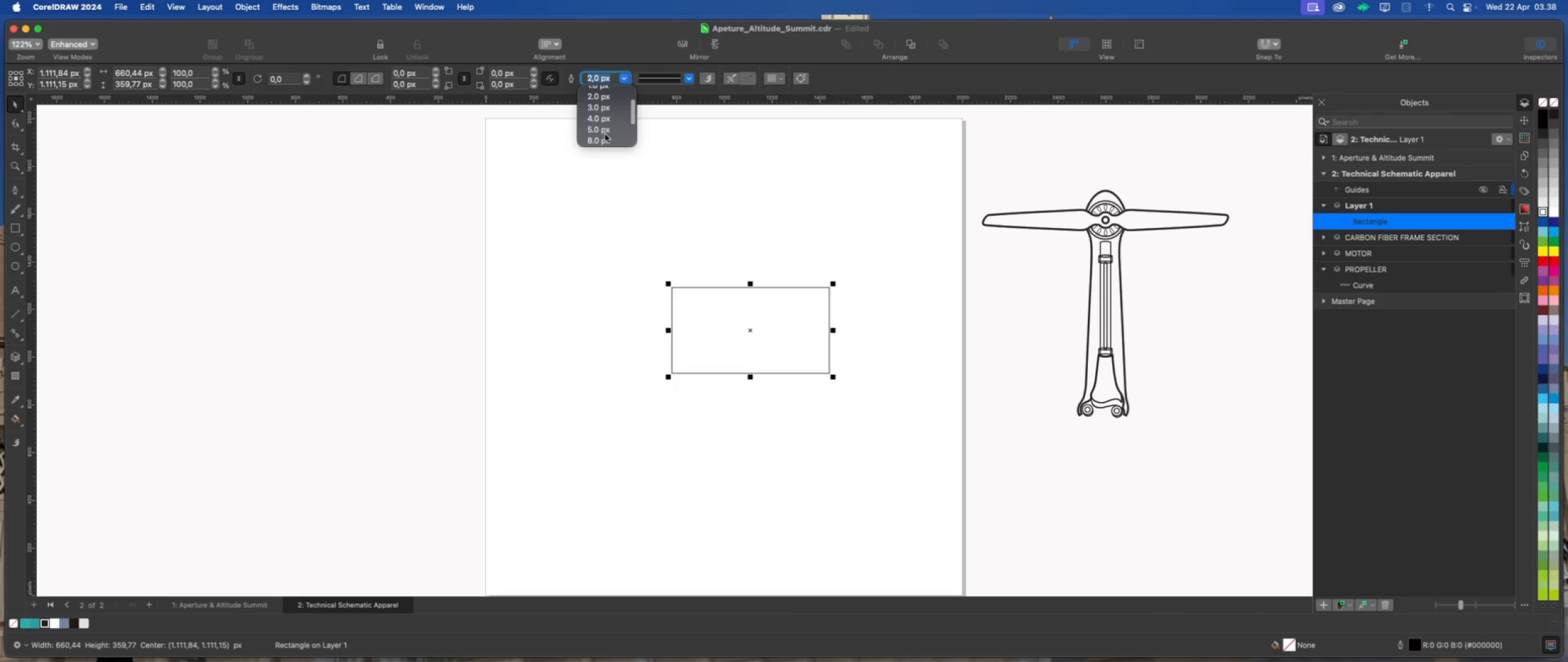 
left_click([605, 139])
 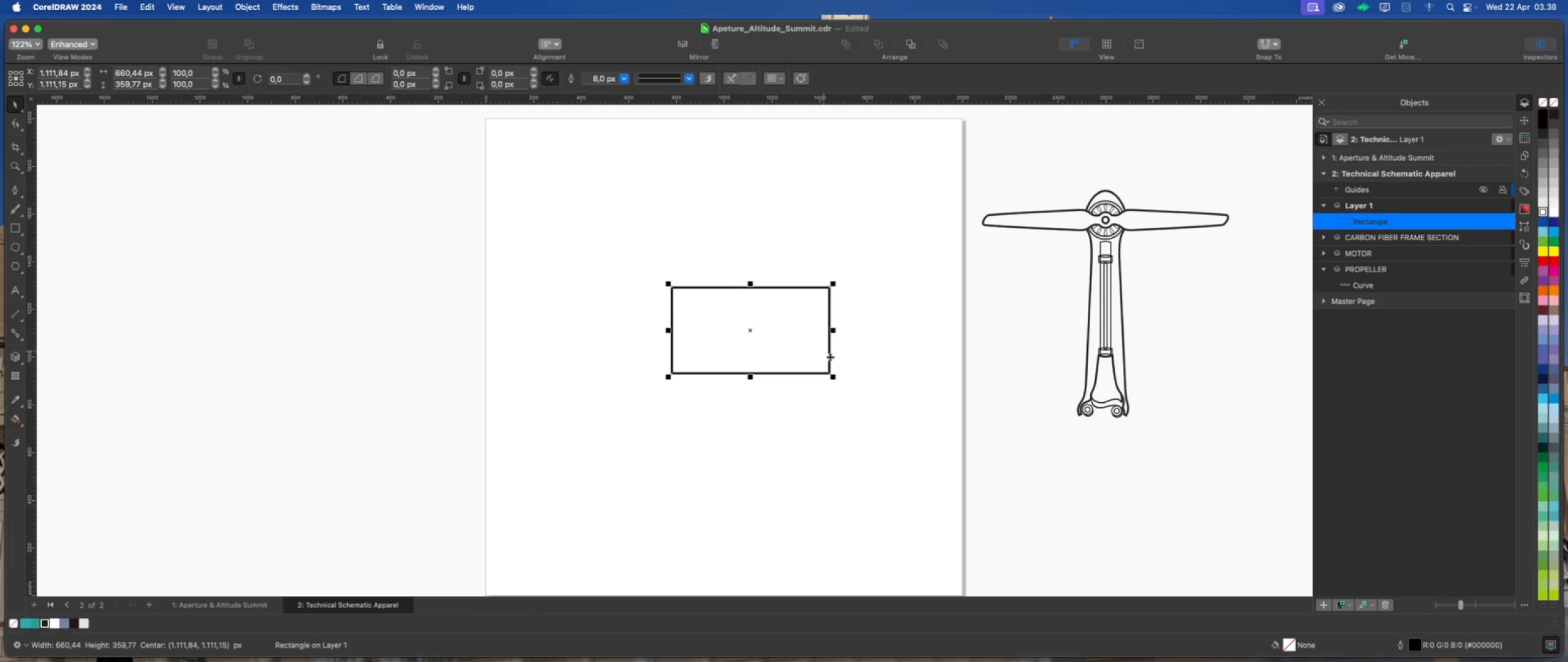 
scroll: coordinate [817, 330], scroll_direction: up, amount: 5.0
 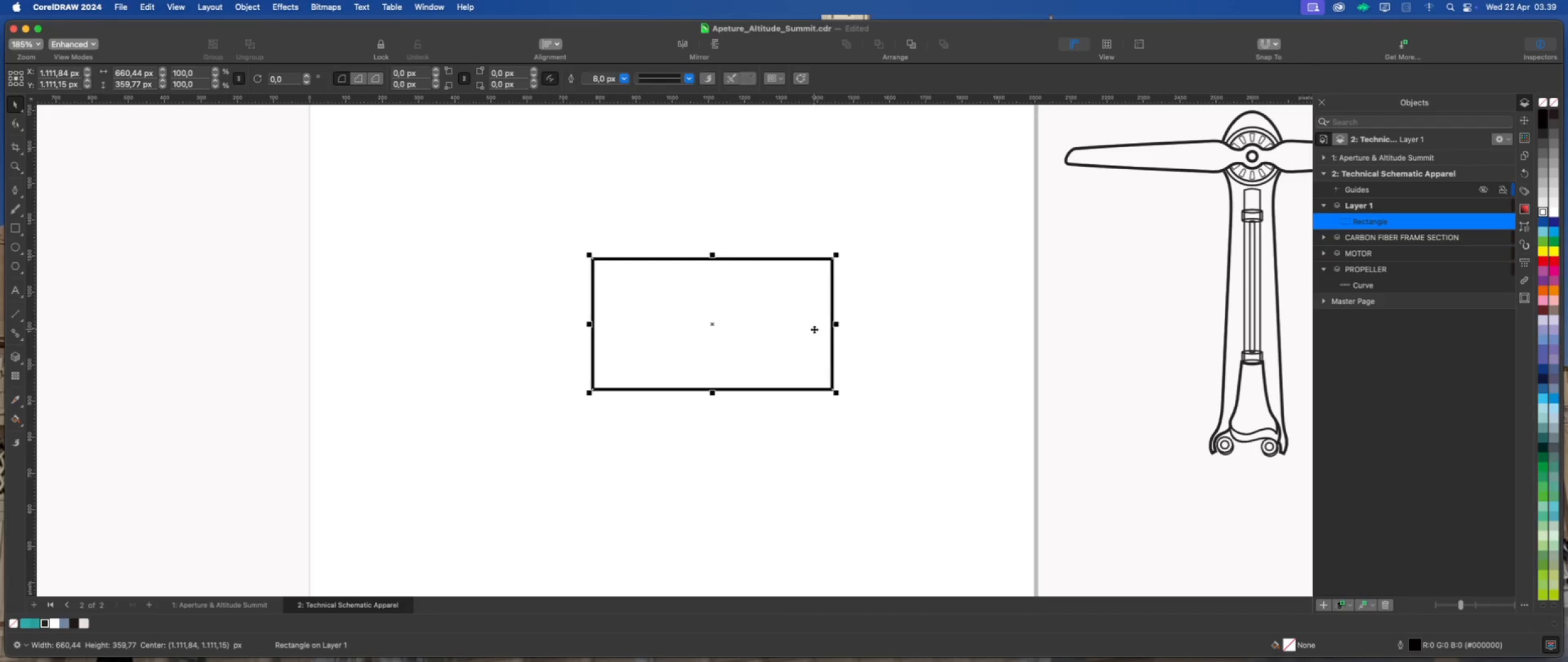 
wait(18.92)
 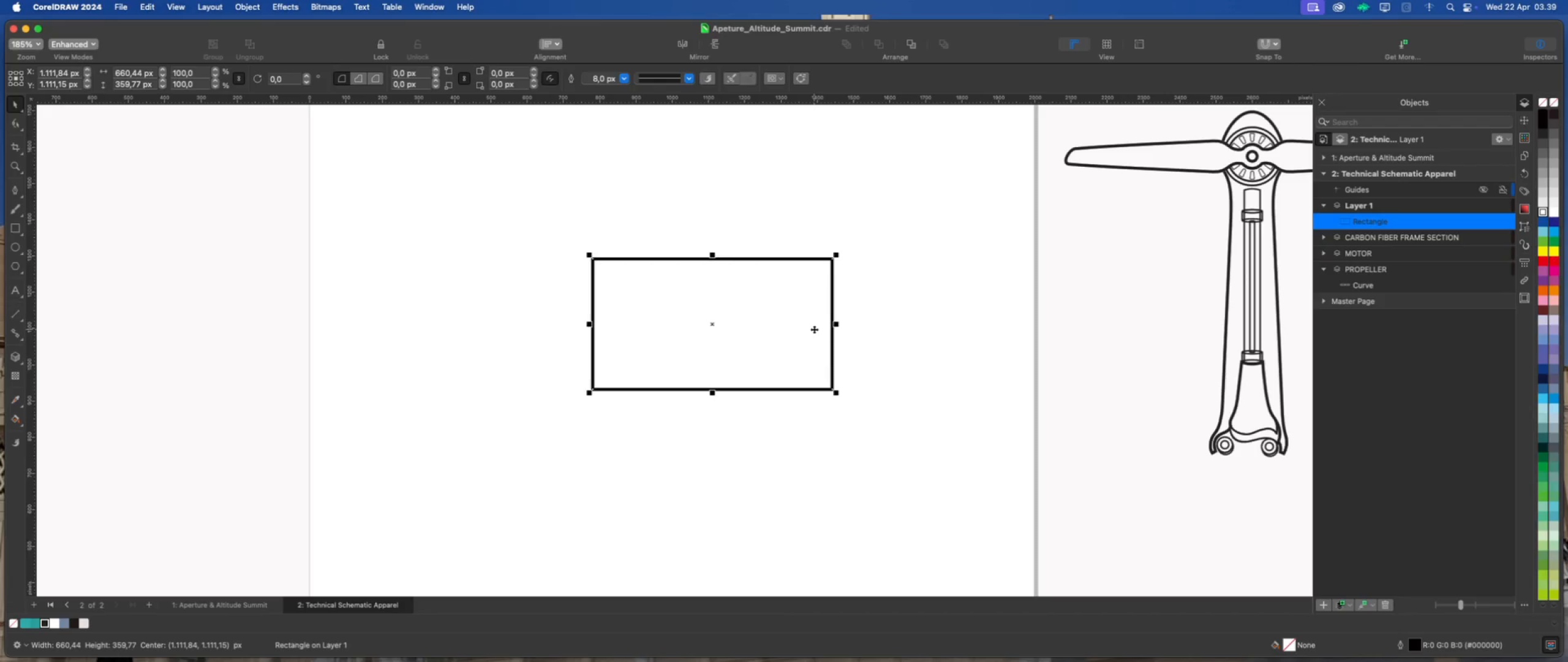 
scroll: coordinate [623, 257], scroll_direction: up, amount: 4.0
 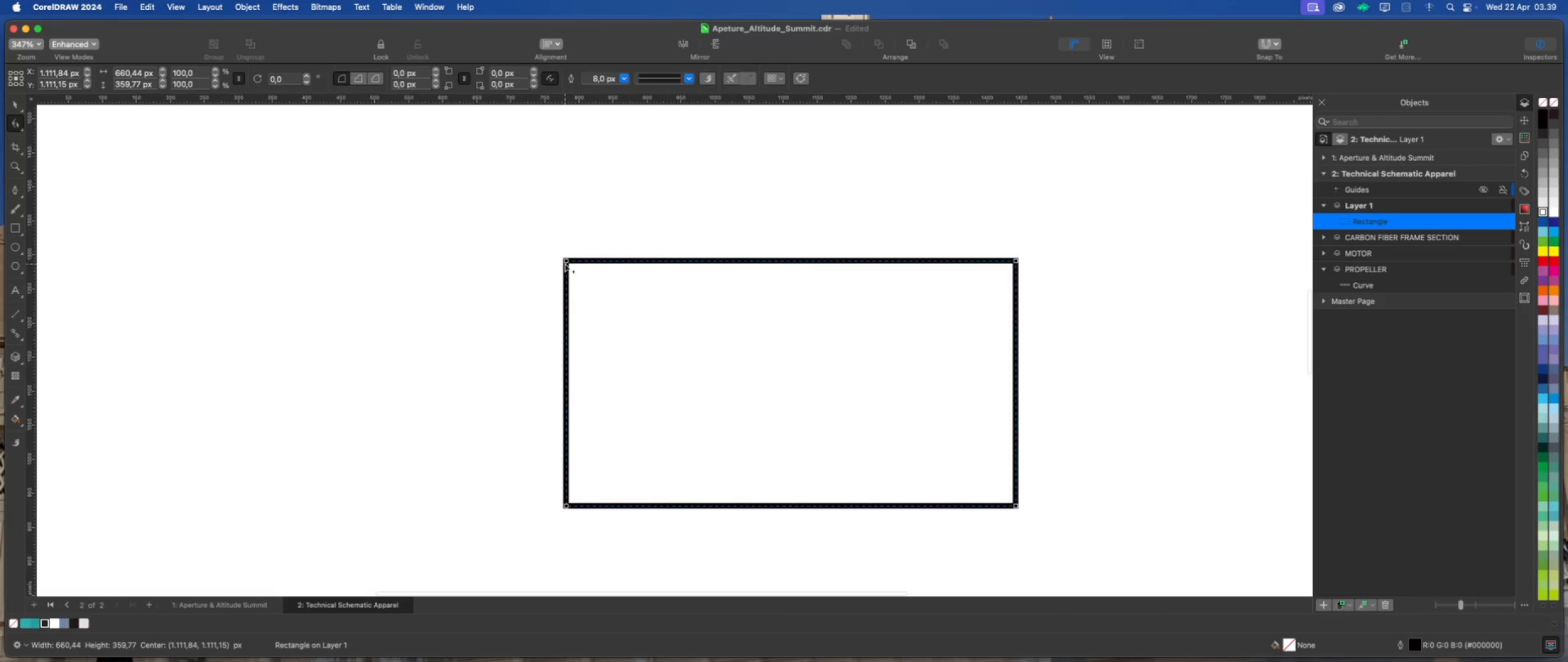 
left_click_drag(start_coordinate=[565, 262], to_coordinate=[565, 270])
 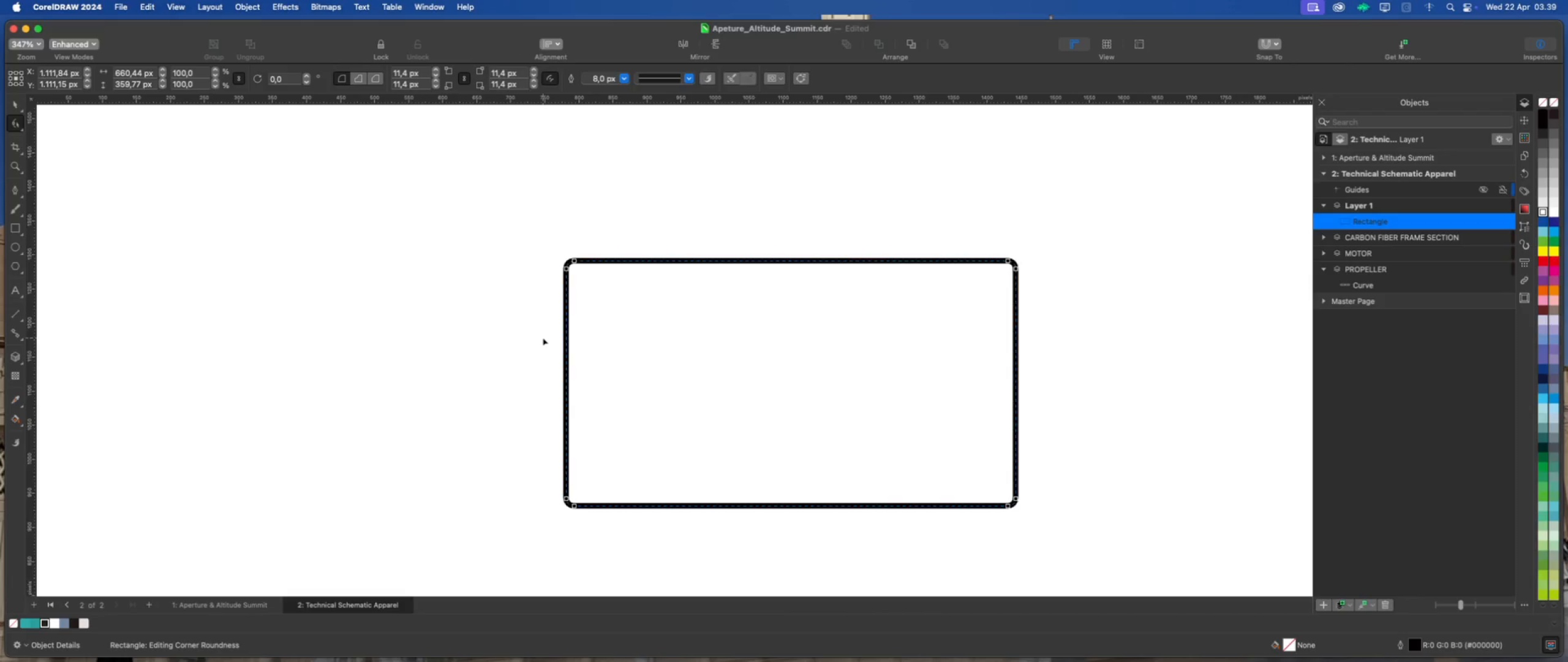 
wait(9.68)
 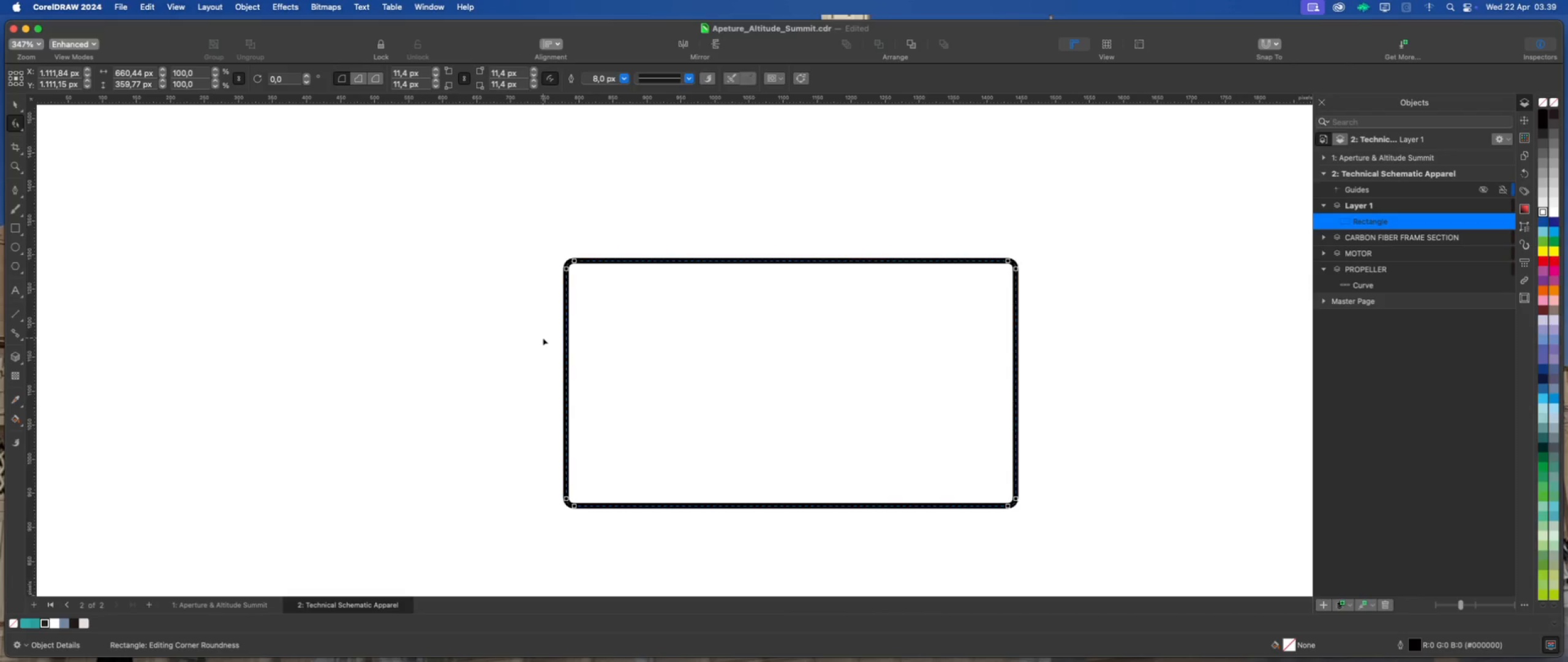 
left_click([17, 225])
 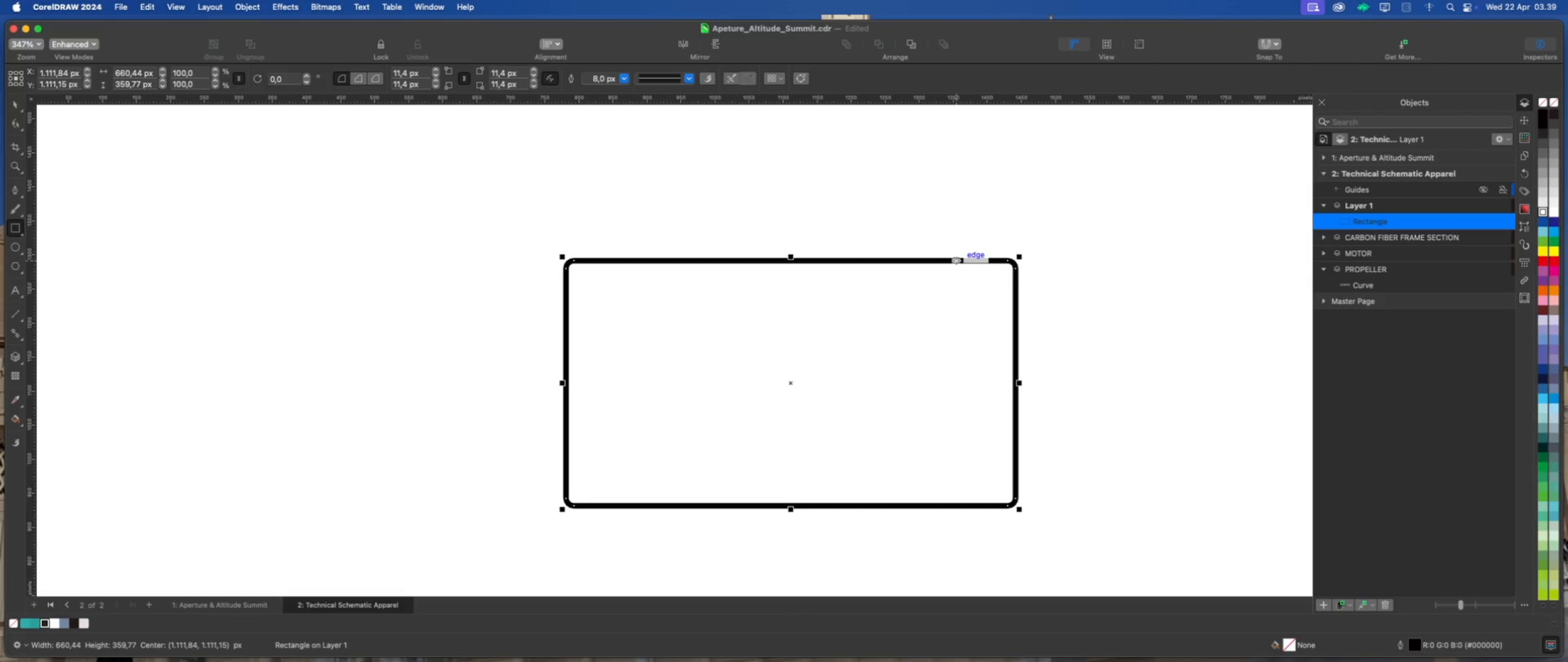 
left_click_drag(start_coordinate=[956, 261], to_coordinate=[1017, 487])
 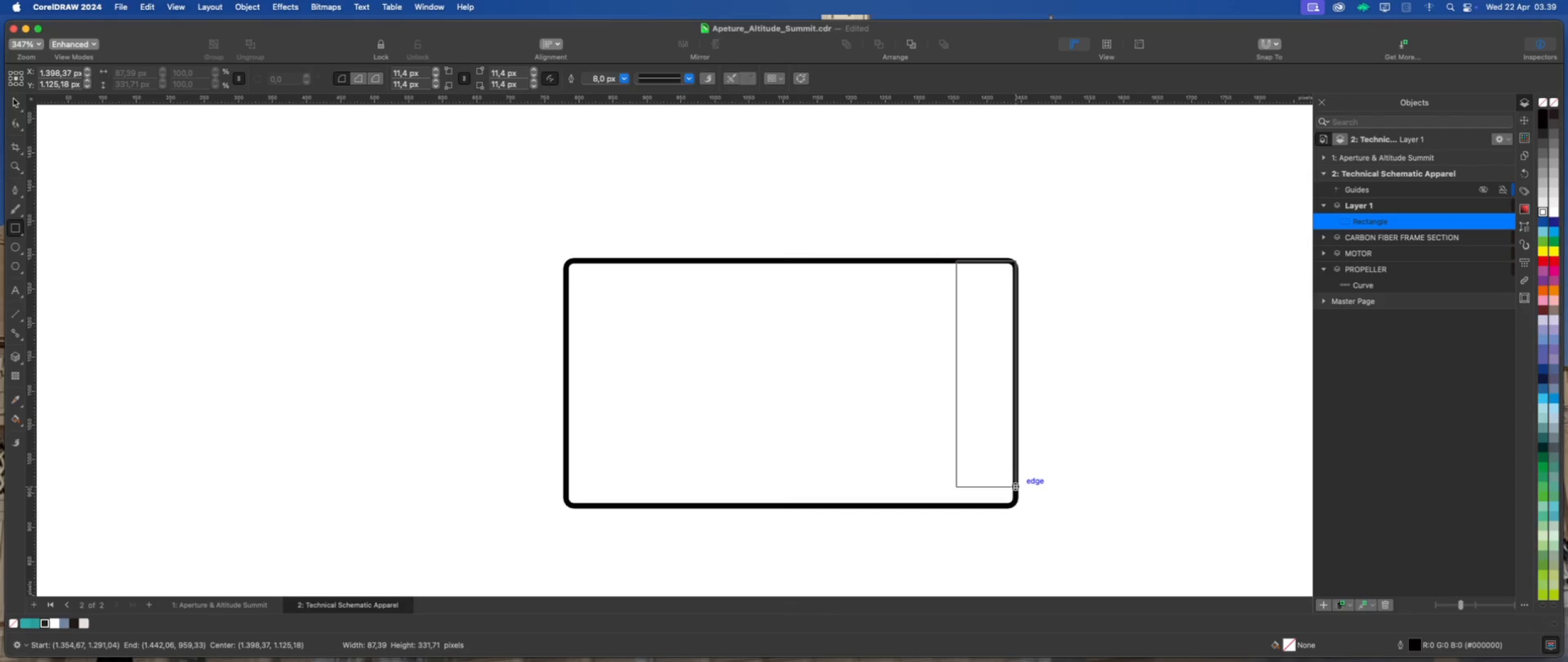 
left_click([12, 104])
 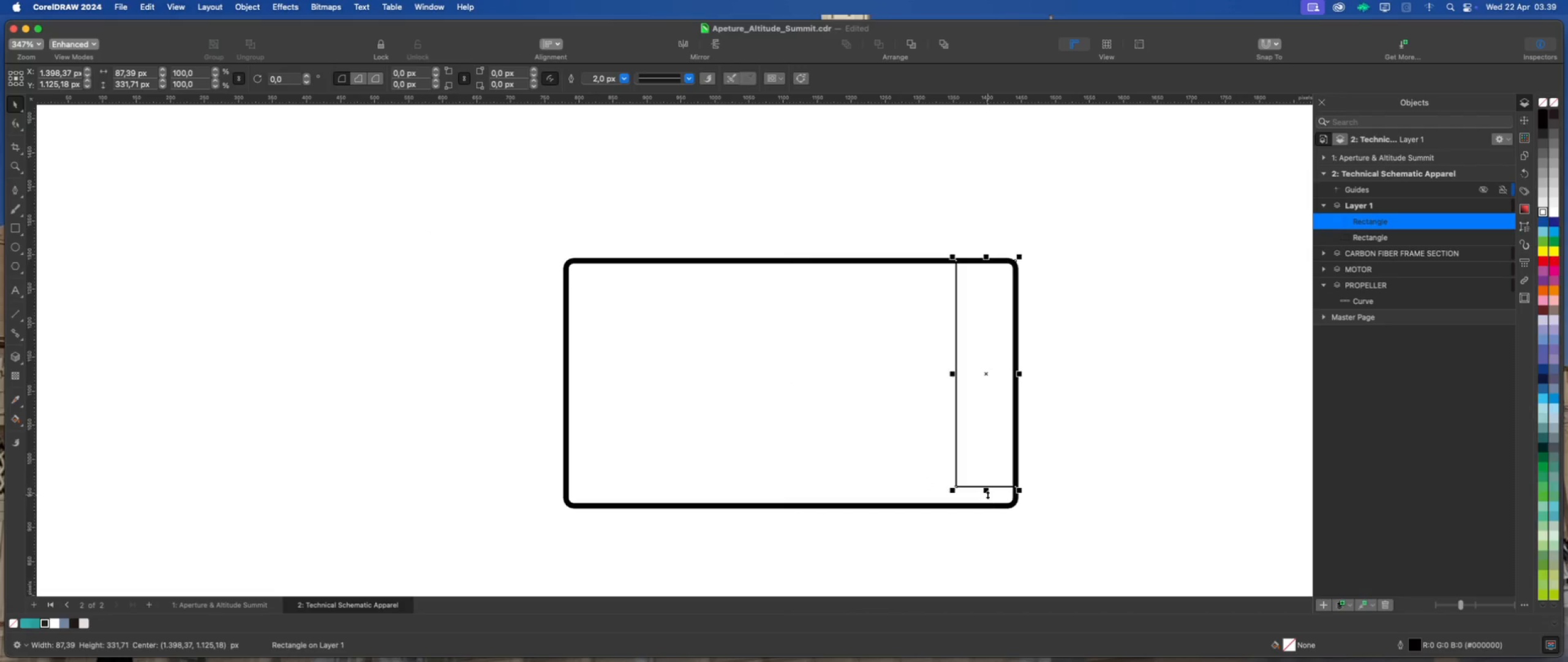 
left_click_drag(start_coordinate=[988, 492], to_coordinate=[989, 511])
 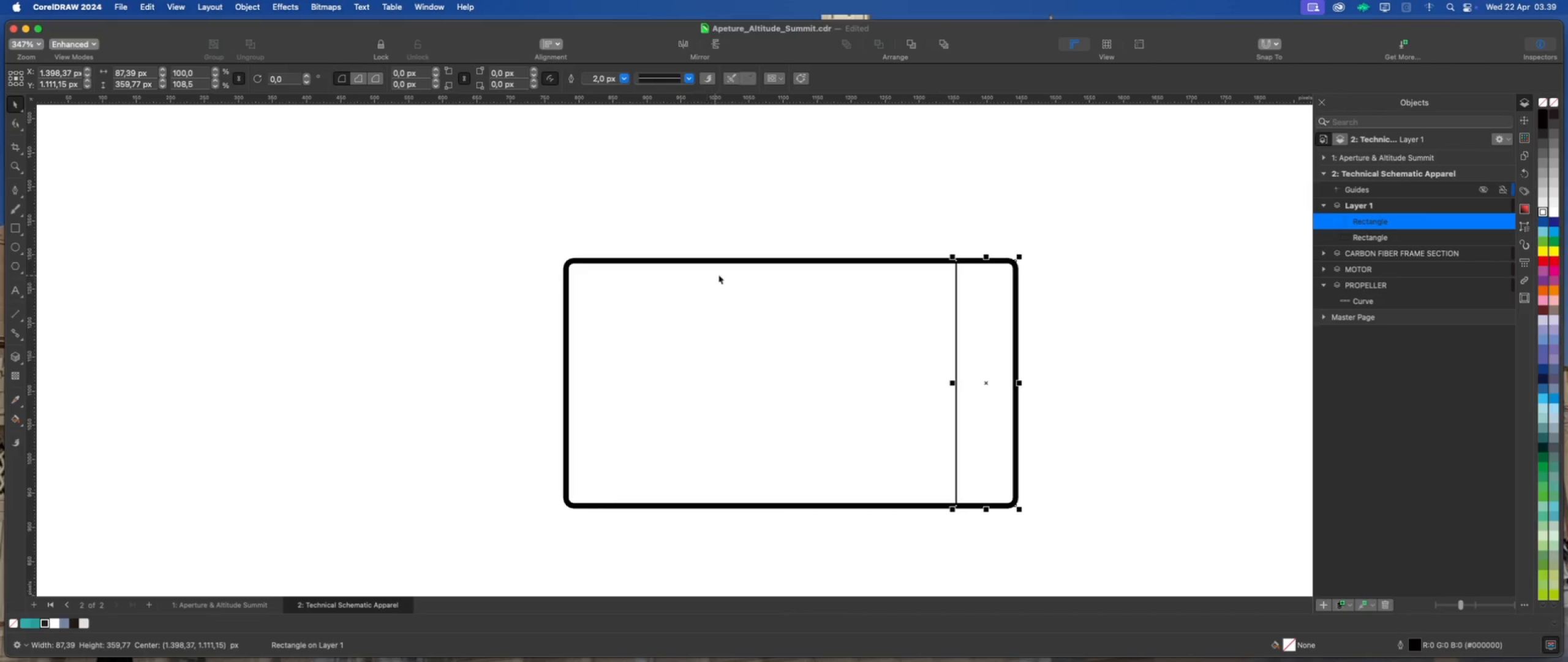 
left_click_drag(start_coordinate=[986, 362], to_coordinate=[1035, 367])
 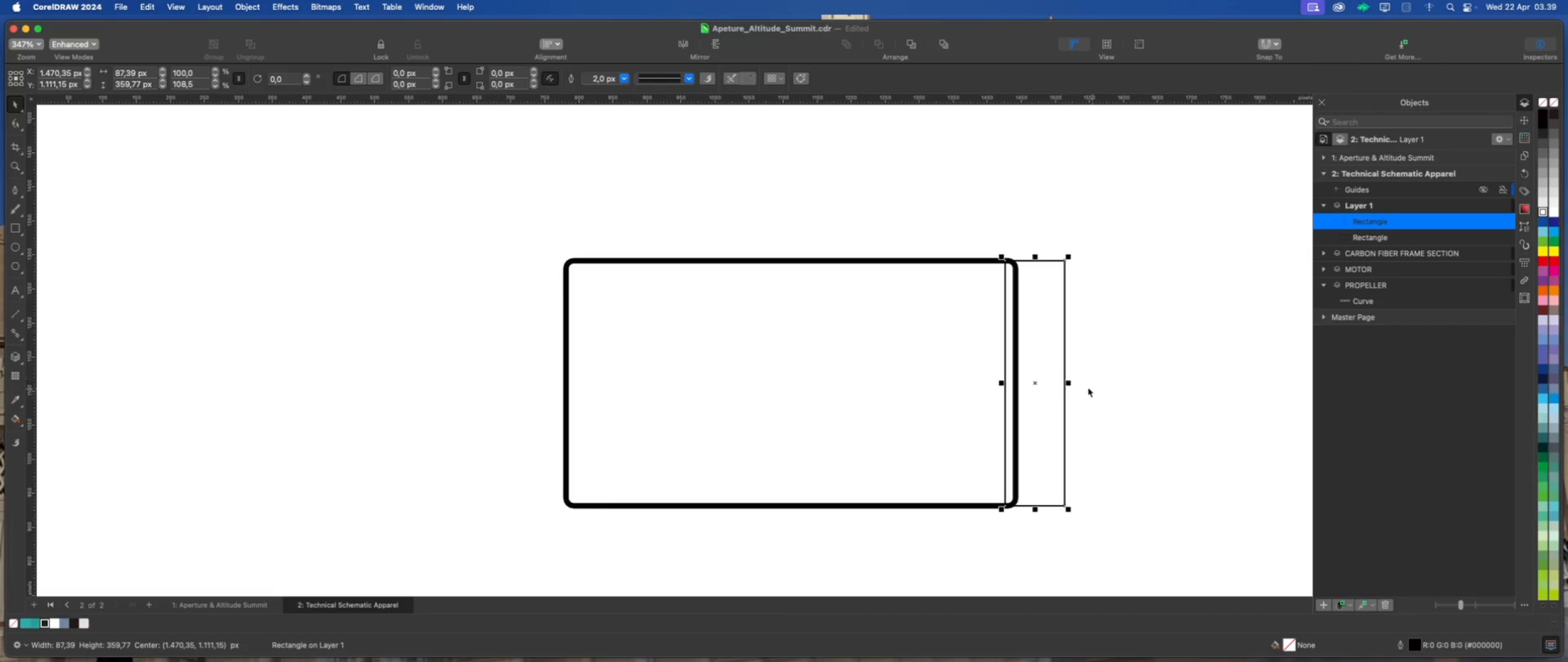 
hold_key(key=ShiftLeft, duration=1.58)
 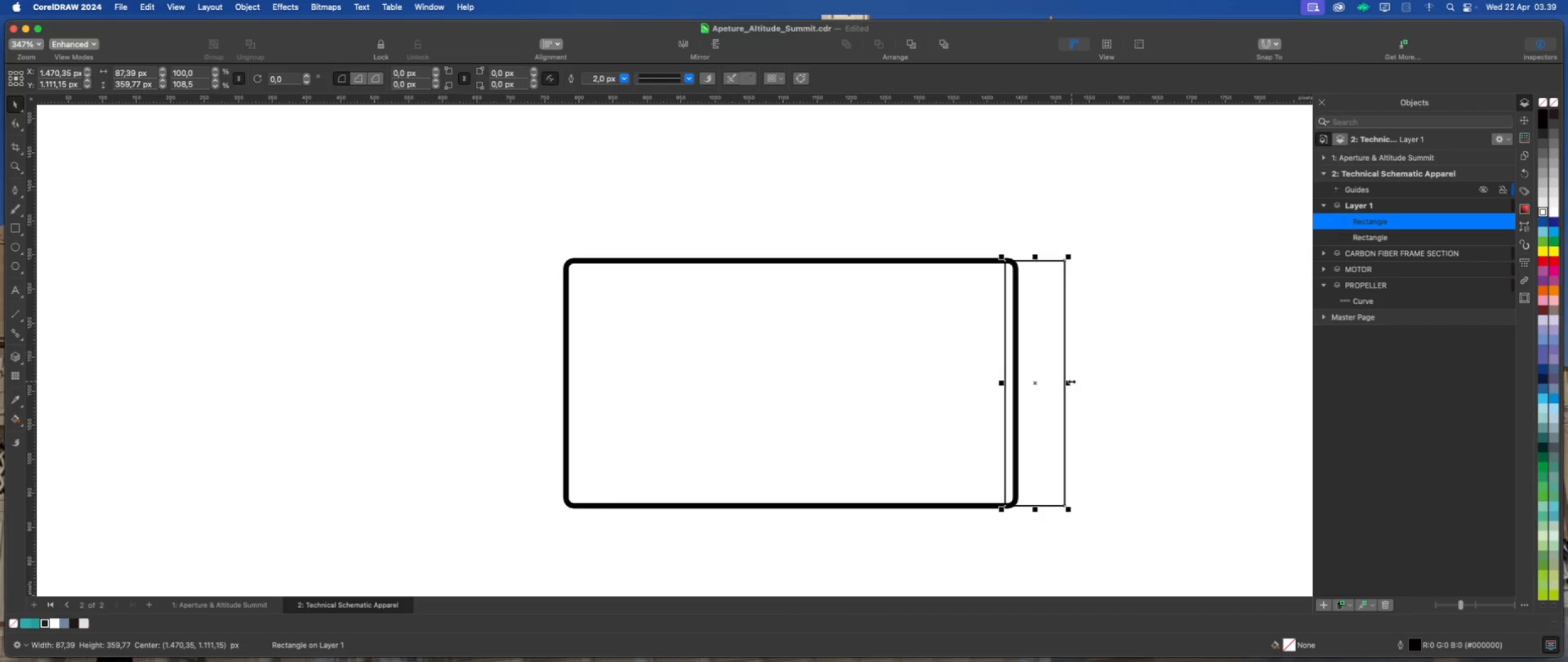 
left_click_drag(start_coordinate=[1071, 381], to_coordinate=[1099, 382])
 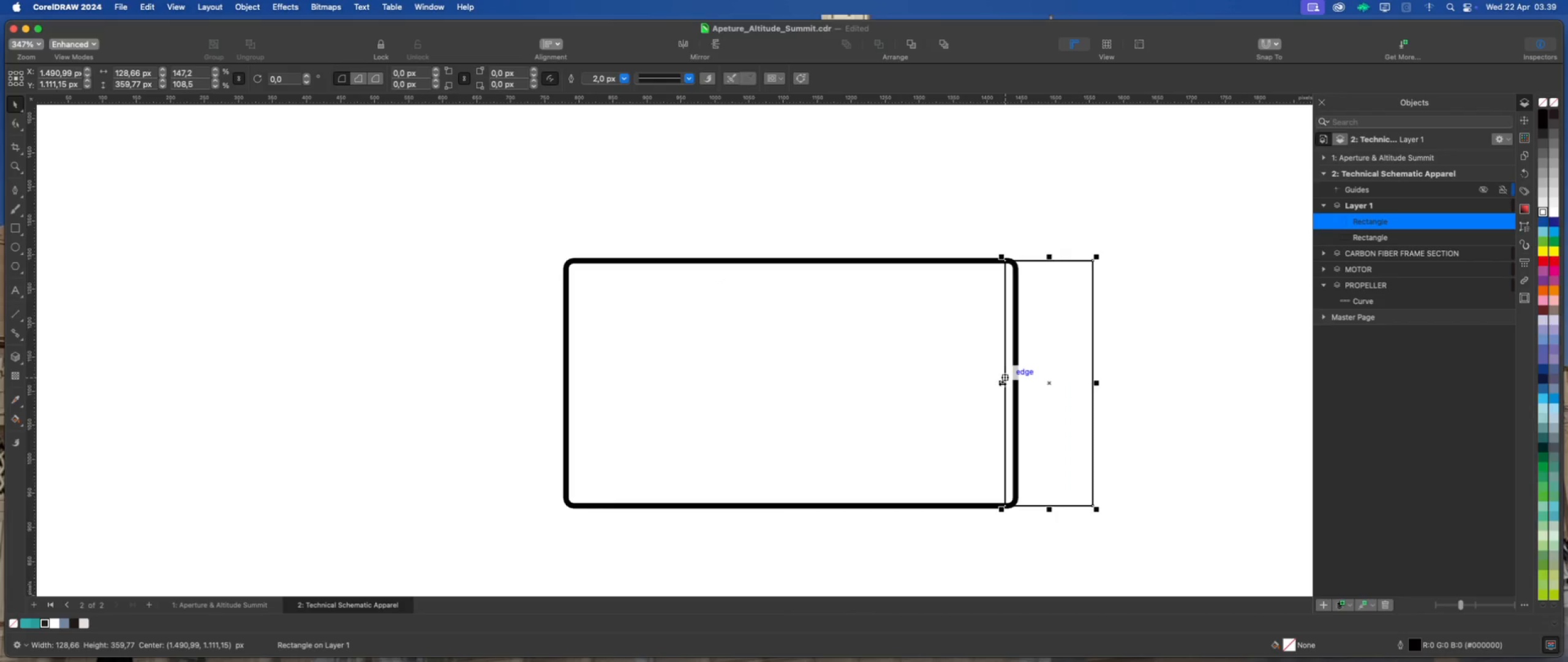 
left_click_drag(start_coordinate=[1003, 384], to_coordinate=[1013, 382])
 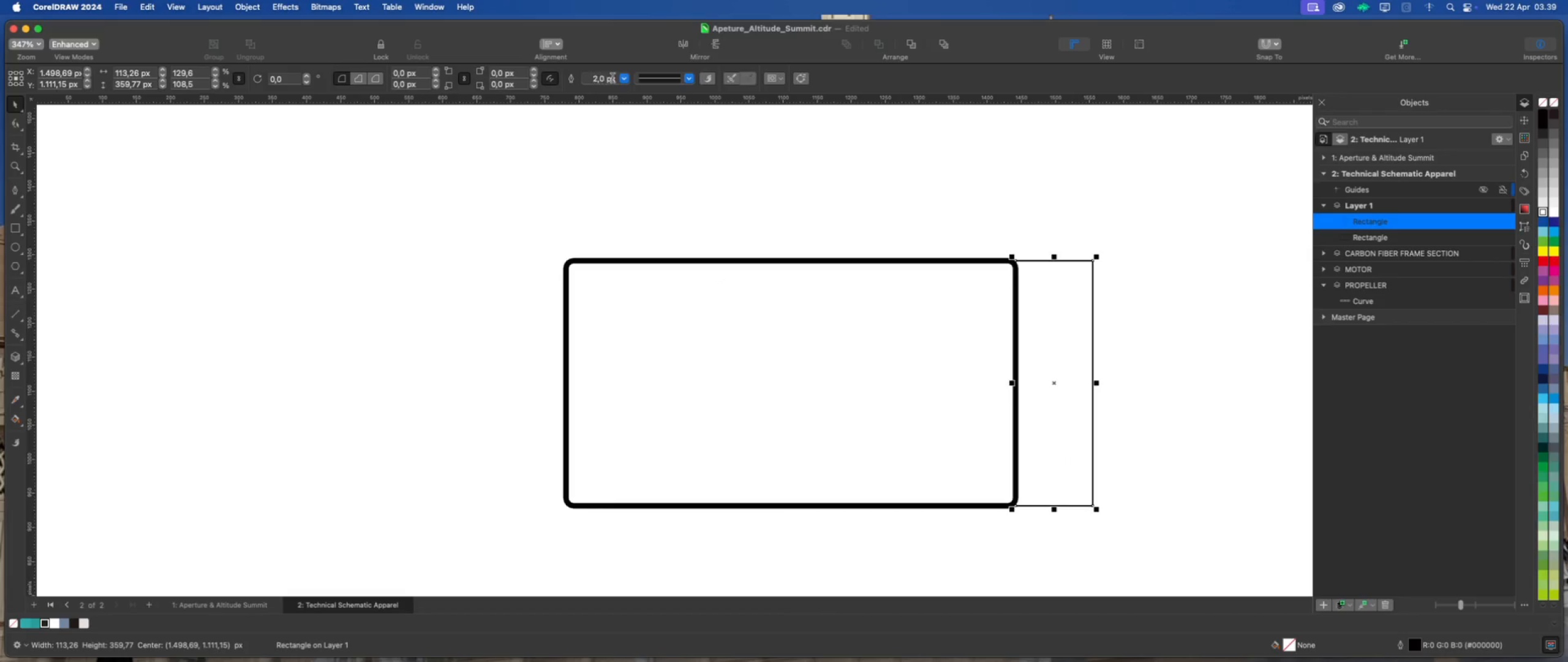 
left_click([625, 78])
 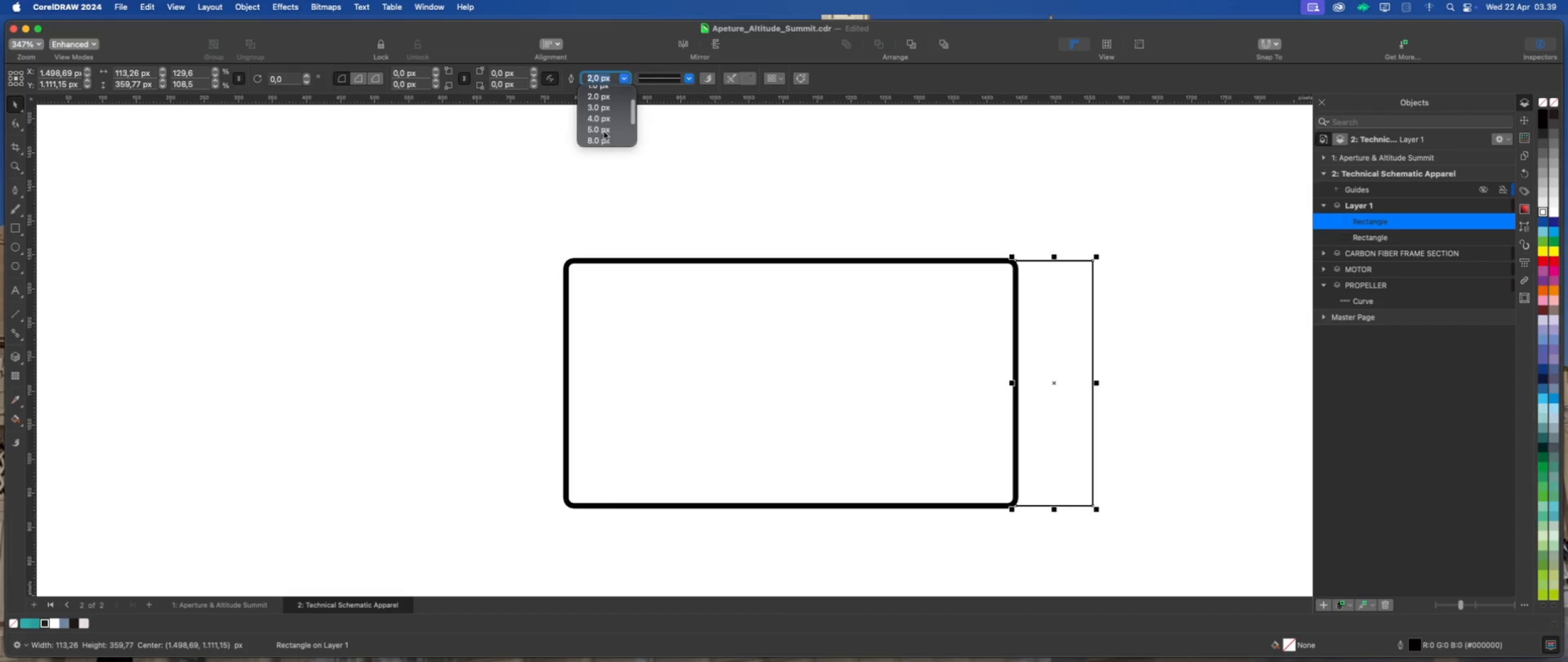 
left_click([603, 139])
 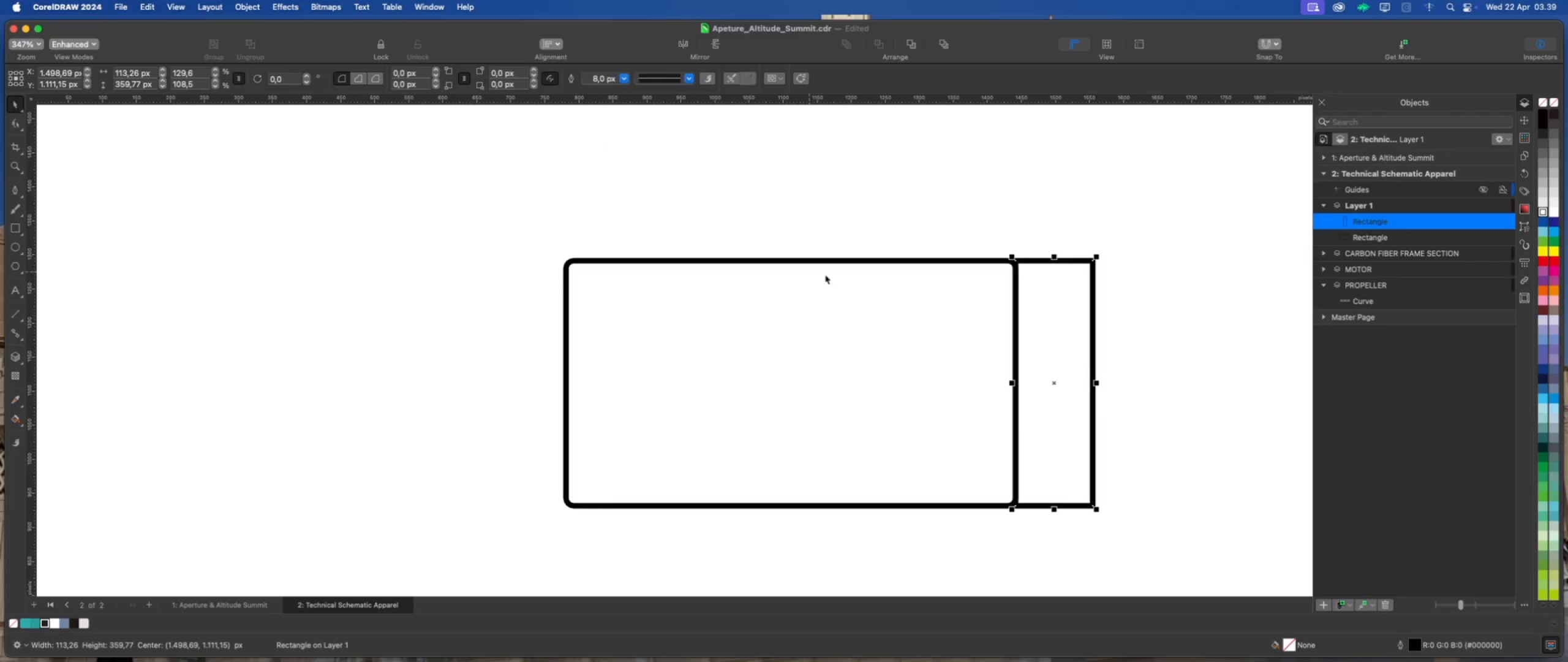 
wait(9.14)
 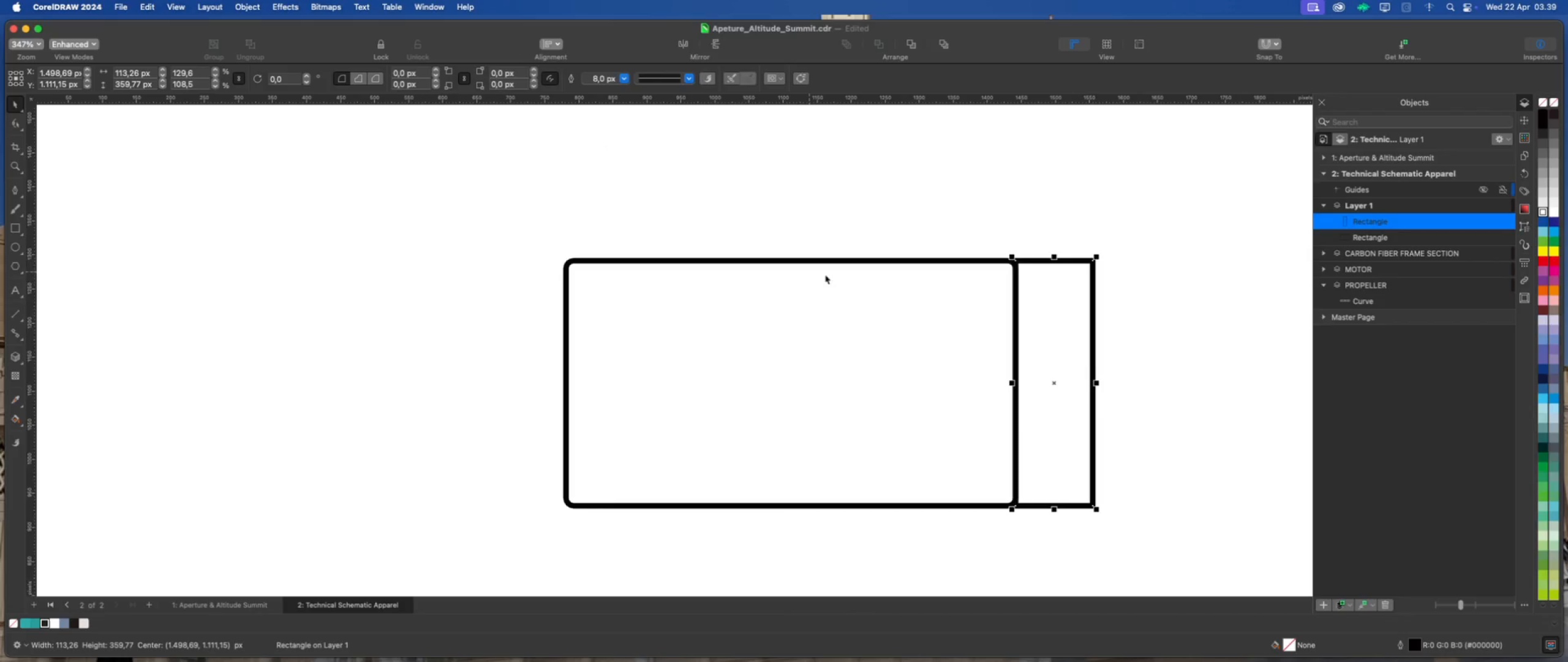 
left_click([1528, 121])
 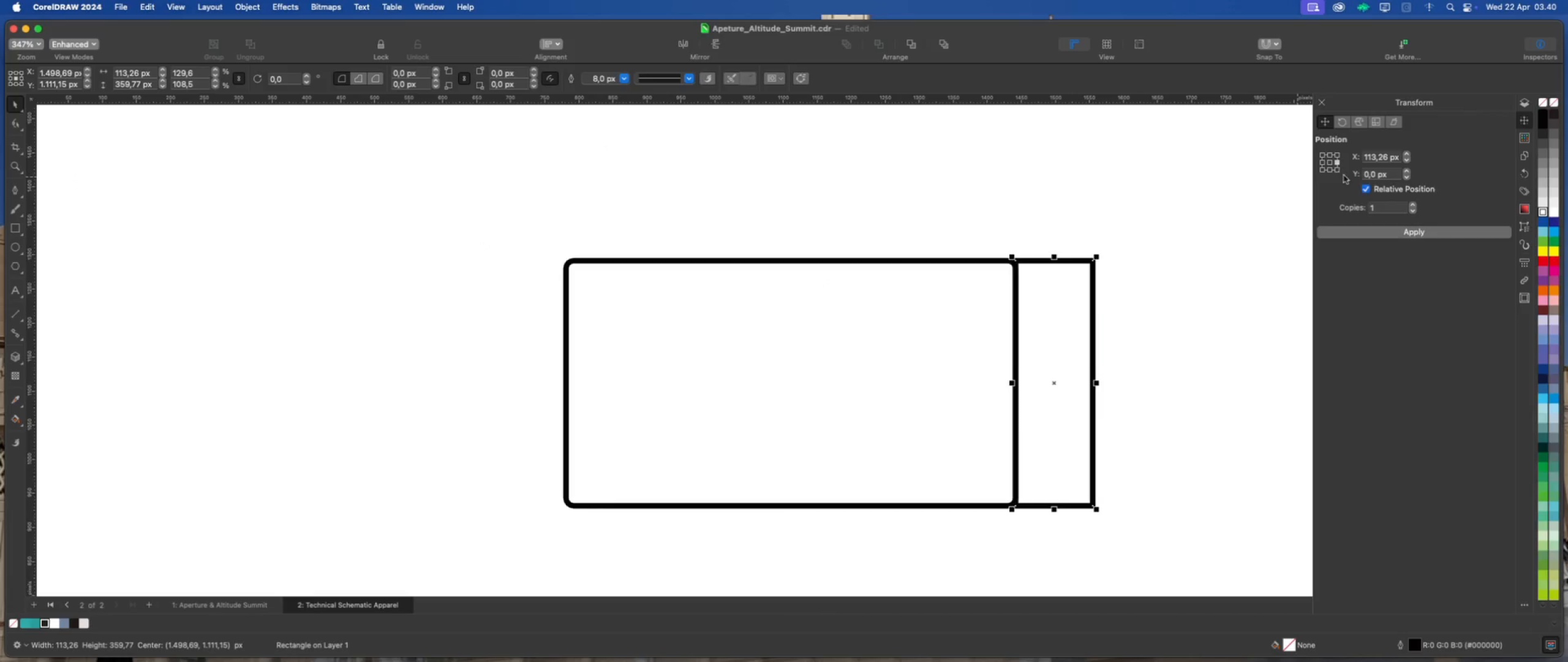 
left_click([1378, 237])
 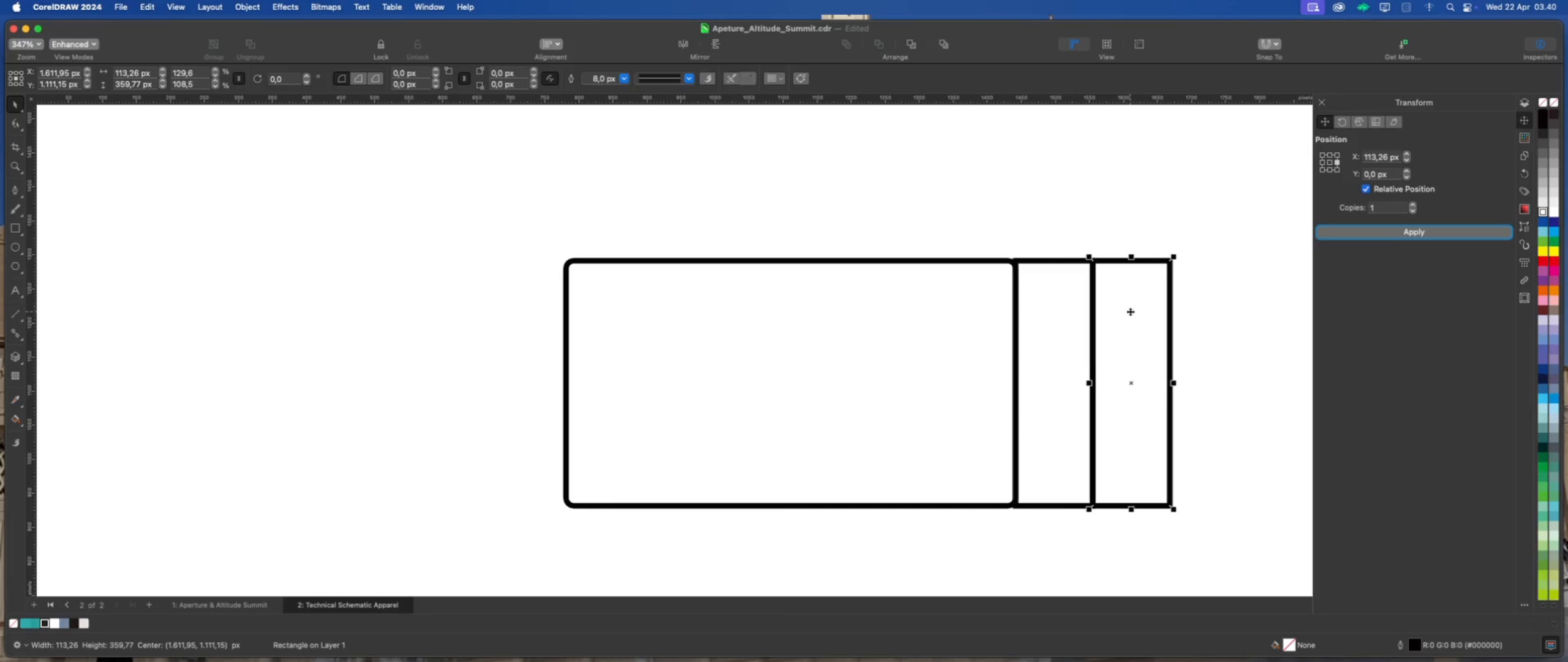 
left_click_drag(start_coordinate=[1174, 385], to_coordinate=[1125, 377])
 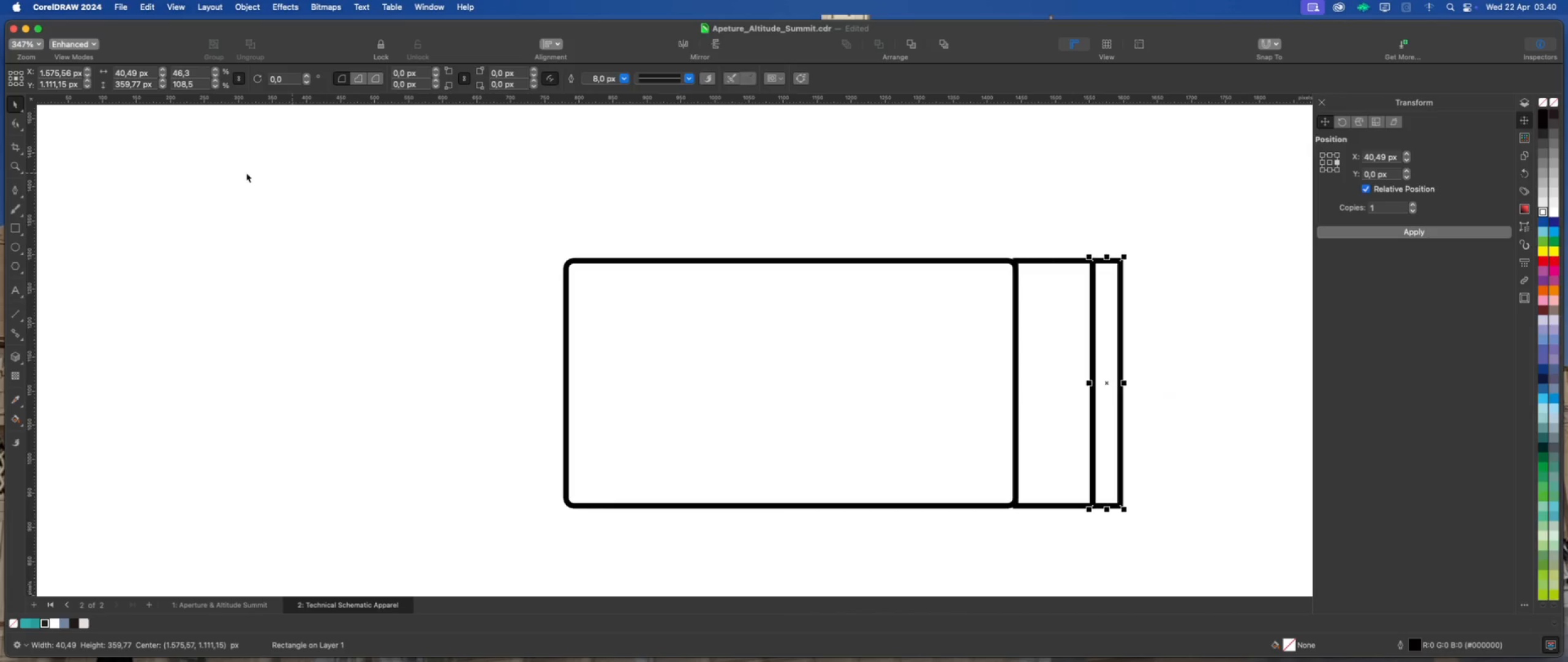 
left_click([17, 126])
 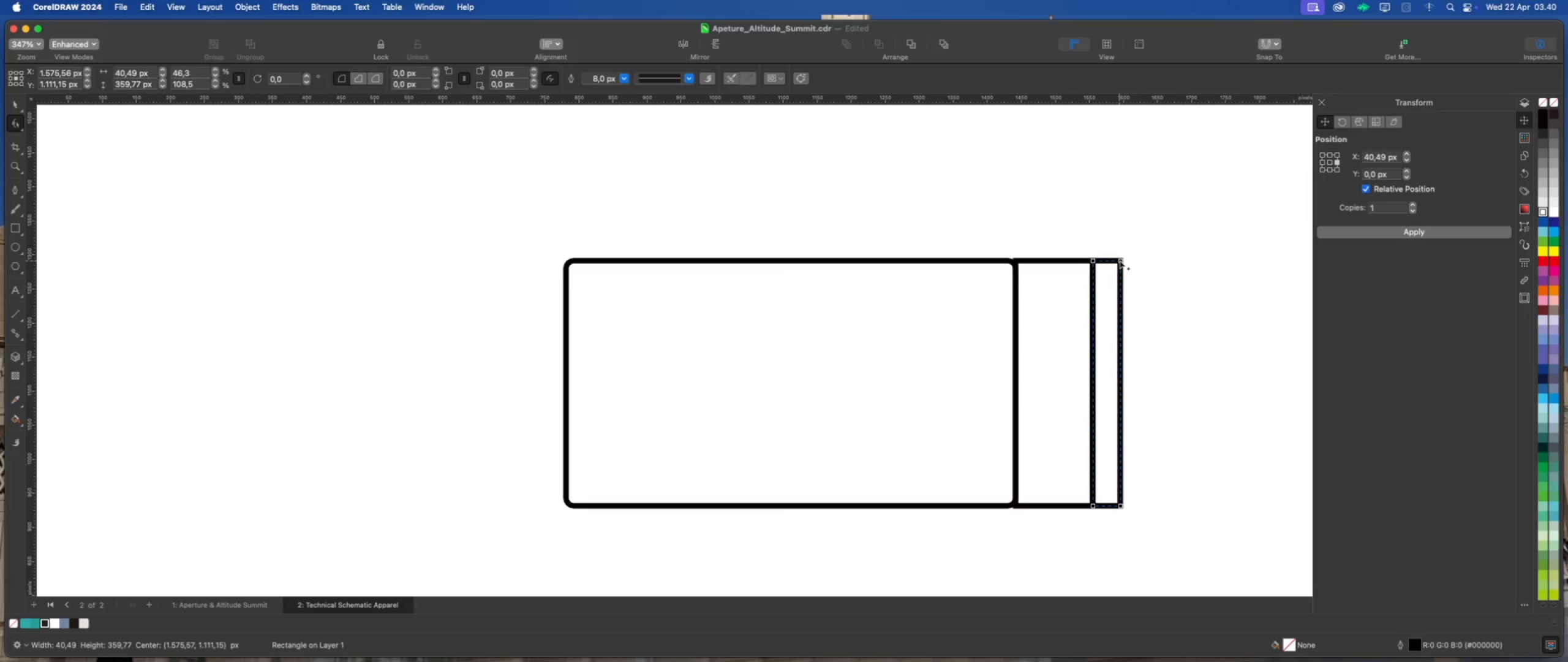 
scroll: coordinate [1116, 265], scroll_direction: up, amount: 4.0
 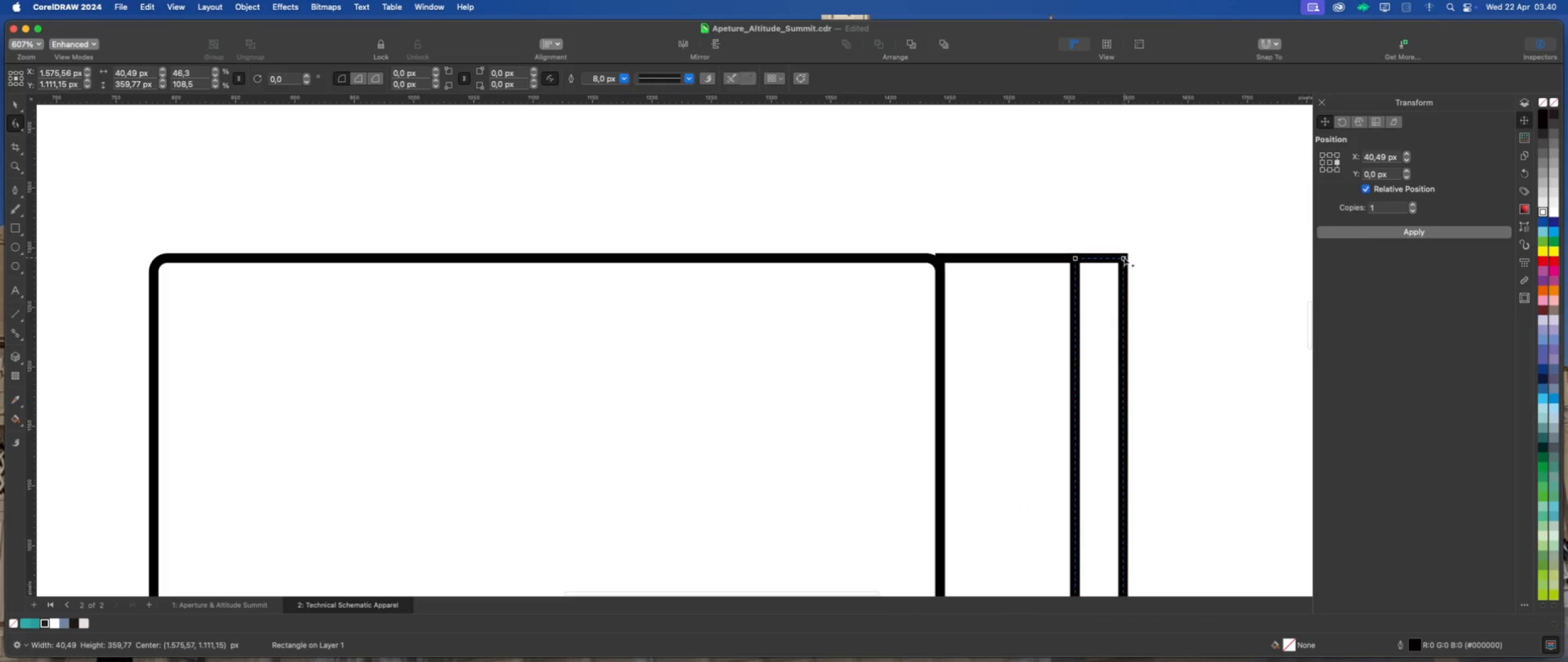 
left_click_drag(start_coordinate=[1123, 258], to_coordinate=[1127, 256])
 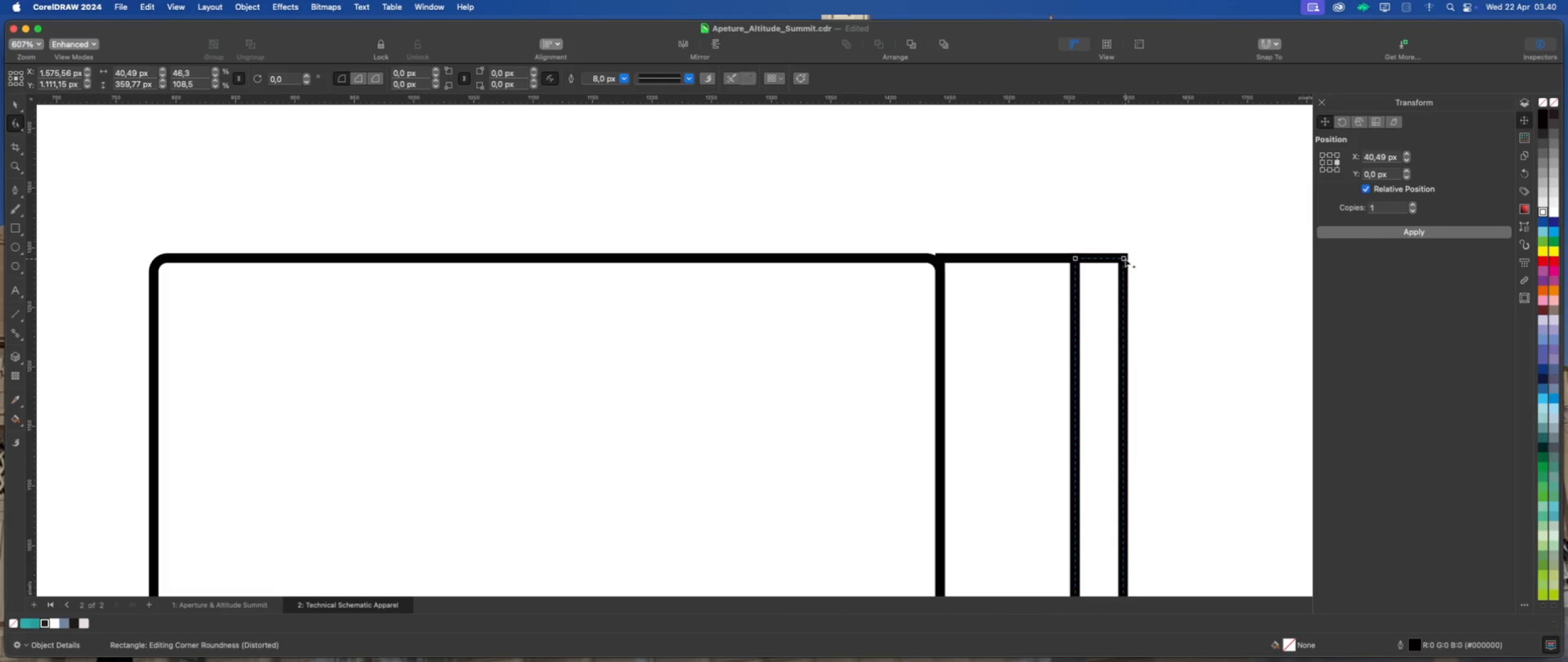 
hold_key(key=CommandLeft, duration=4.01)
 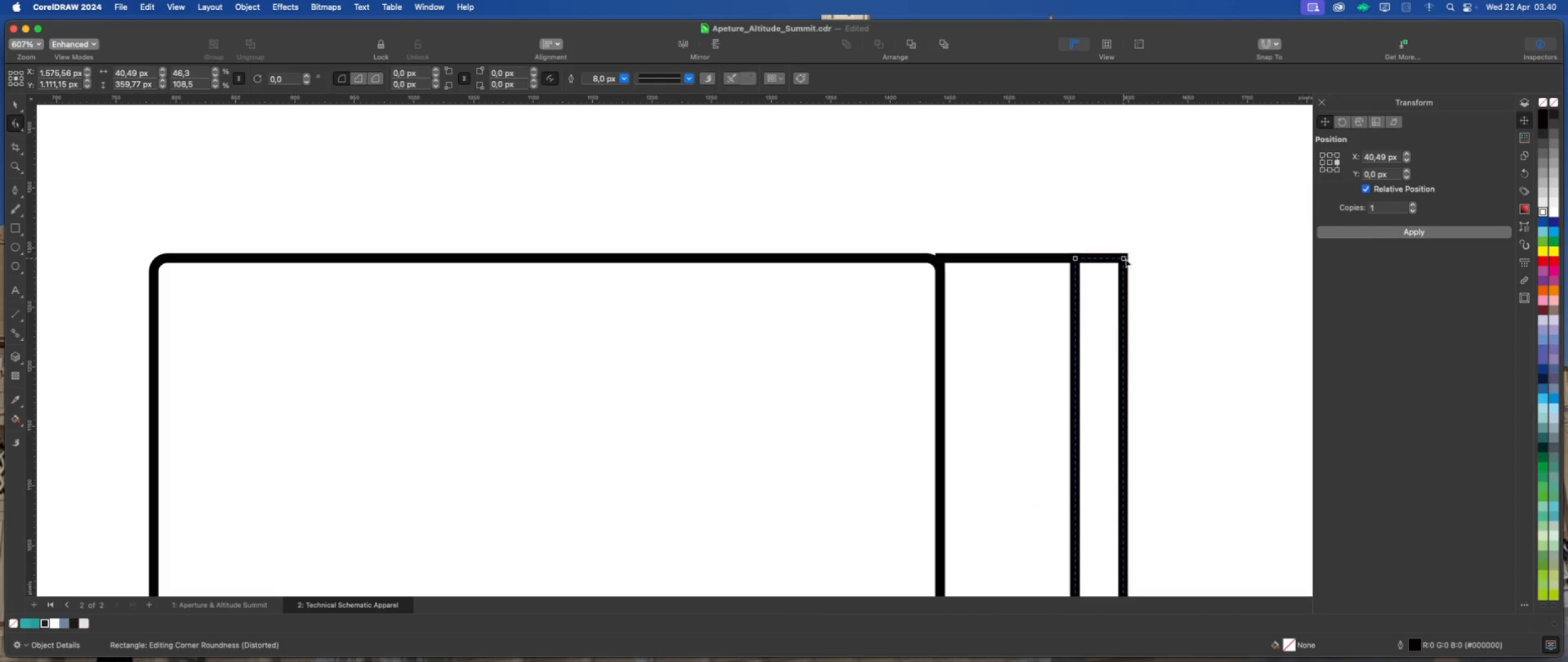 
left_click_drag(start_coordinate=[1125, 257], to_coordinate=[1127, 314])
 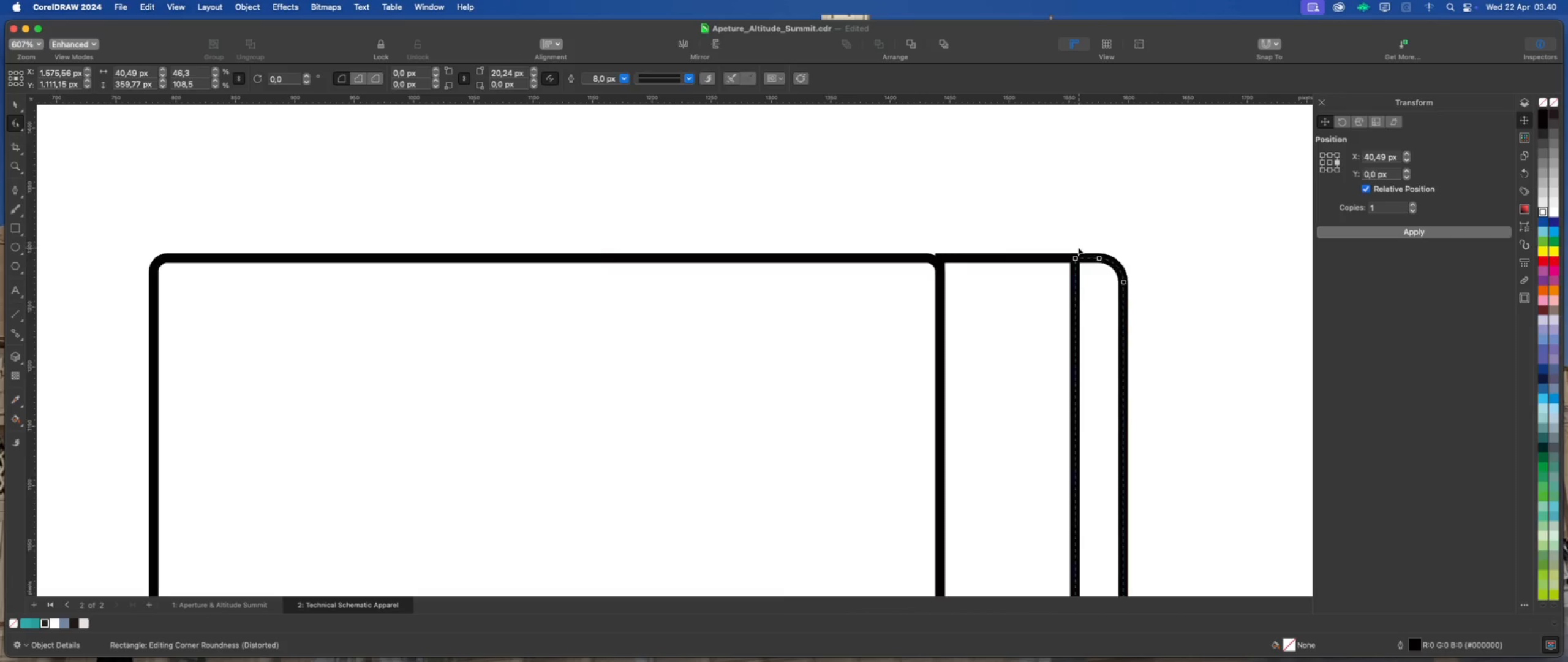 
hold_key(key=CommandLeft, duration=4.1)
 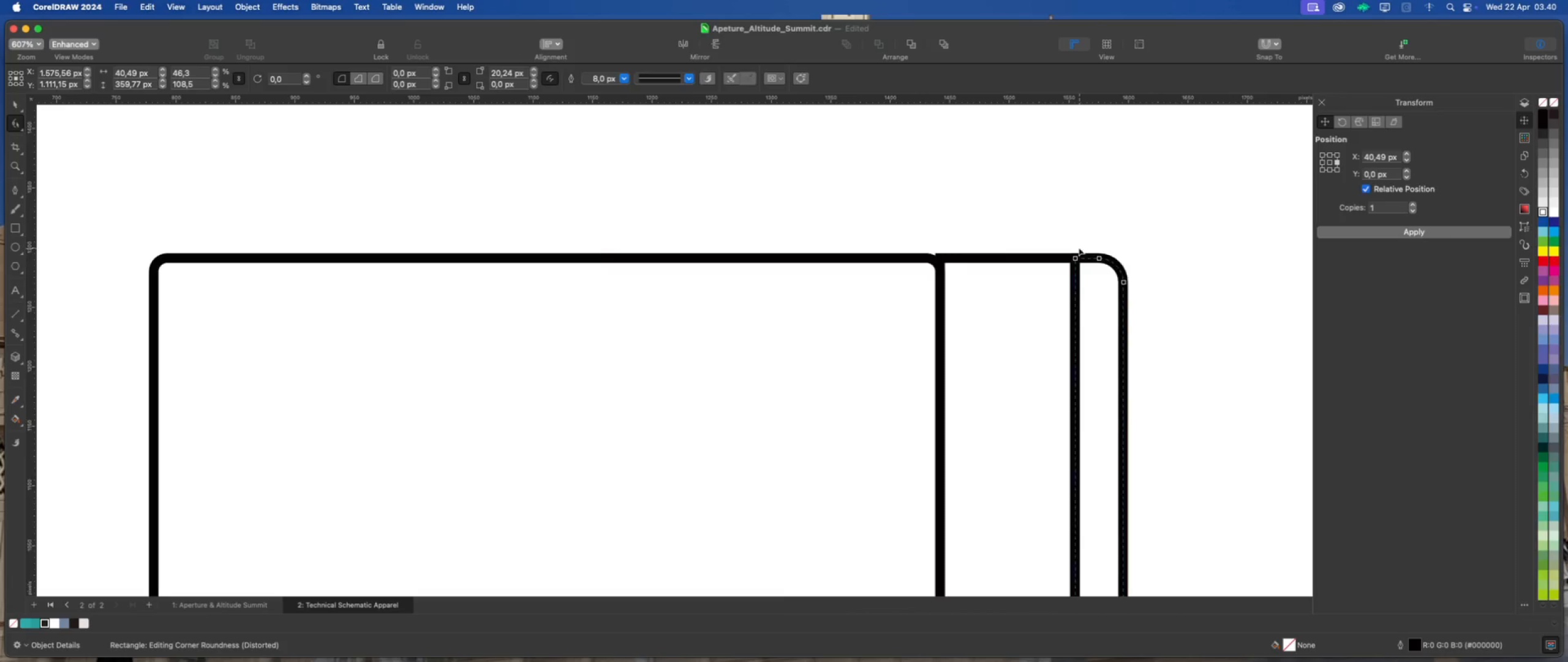 
scroll: coordinate [1085, 299], scroll_direction: down, amount: 9.0
 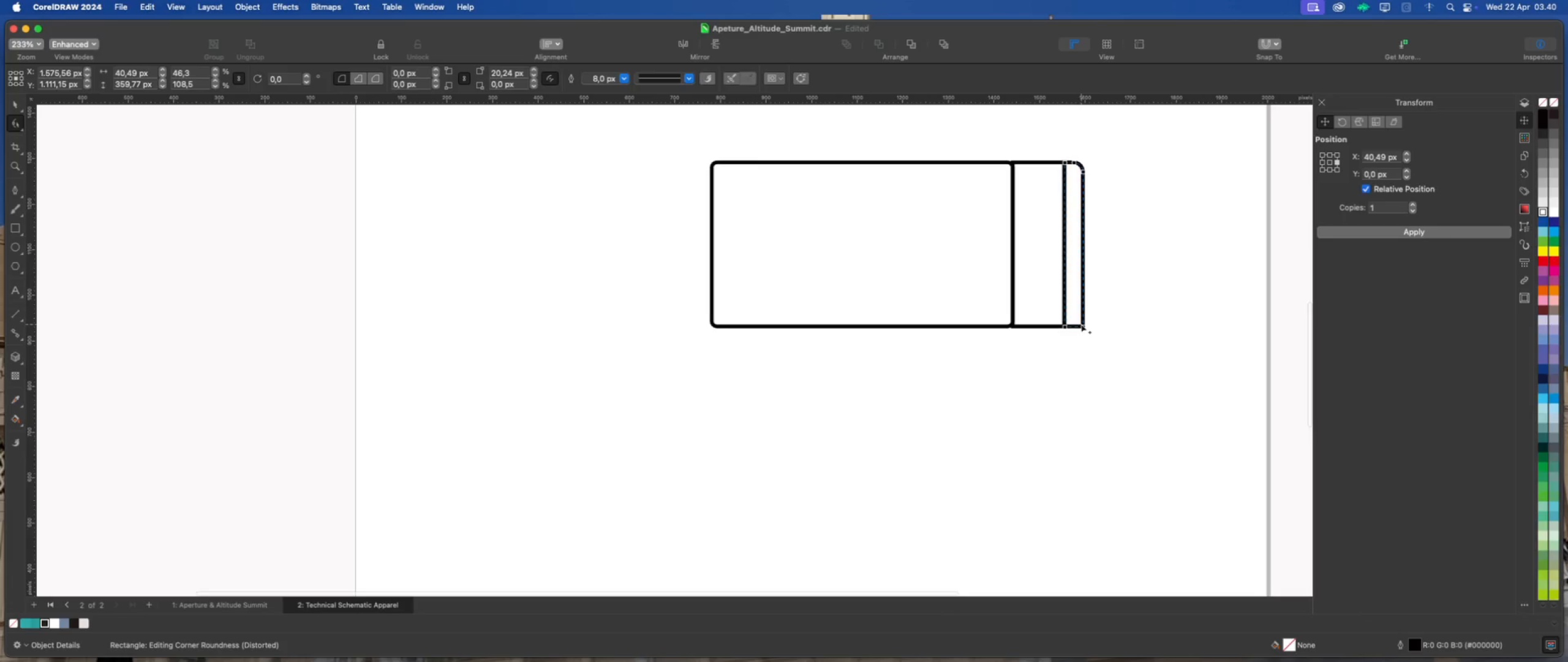 
left_click_drag(start_coordinate=[1084, 325], to_coordinate=[1084, 313])
 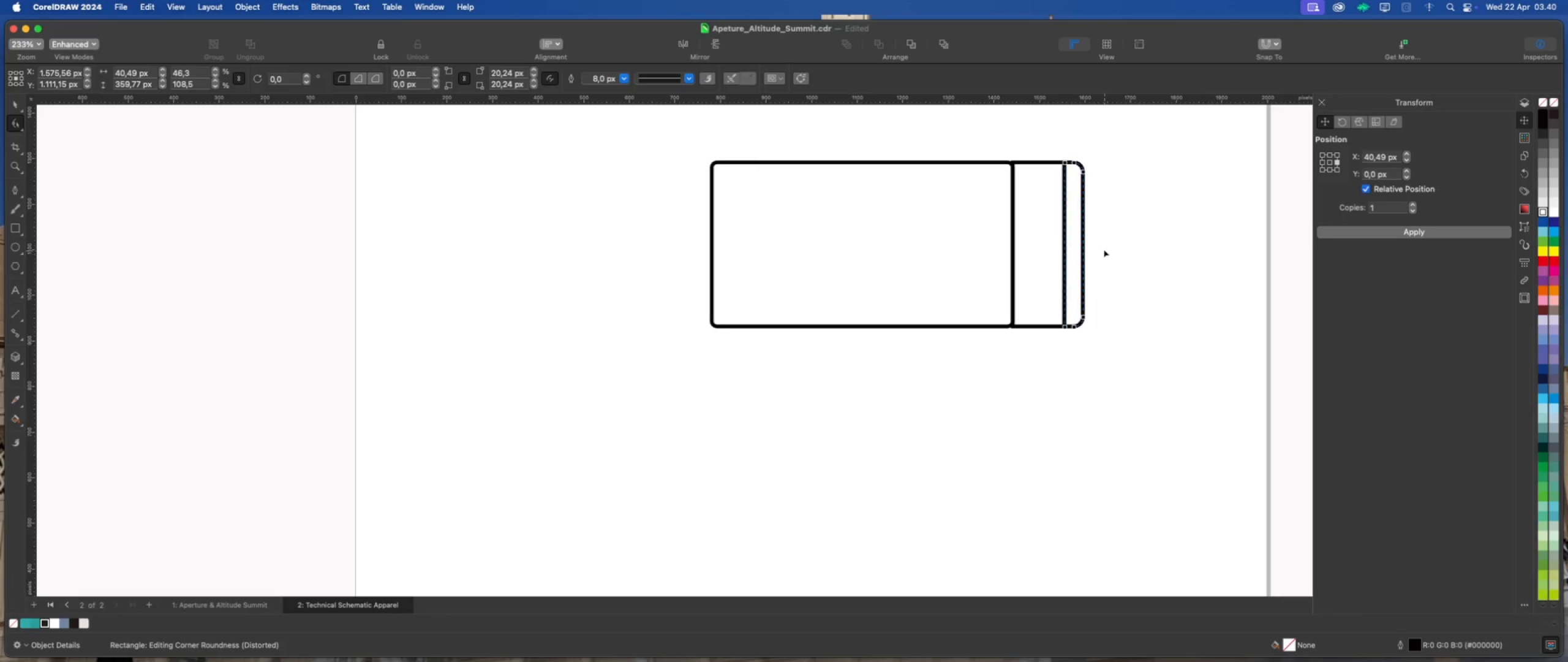 
hold_key(key=CommandLeft, duration=2.9)
 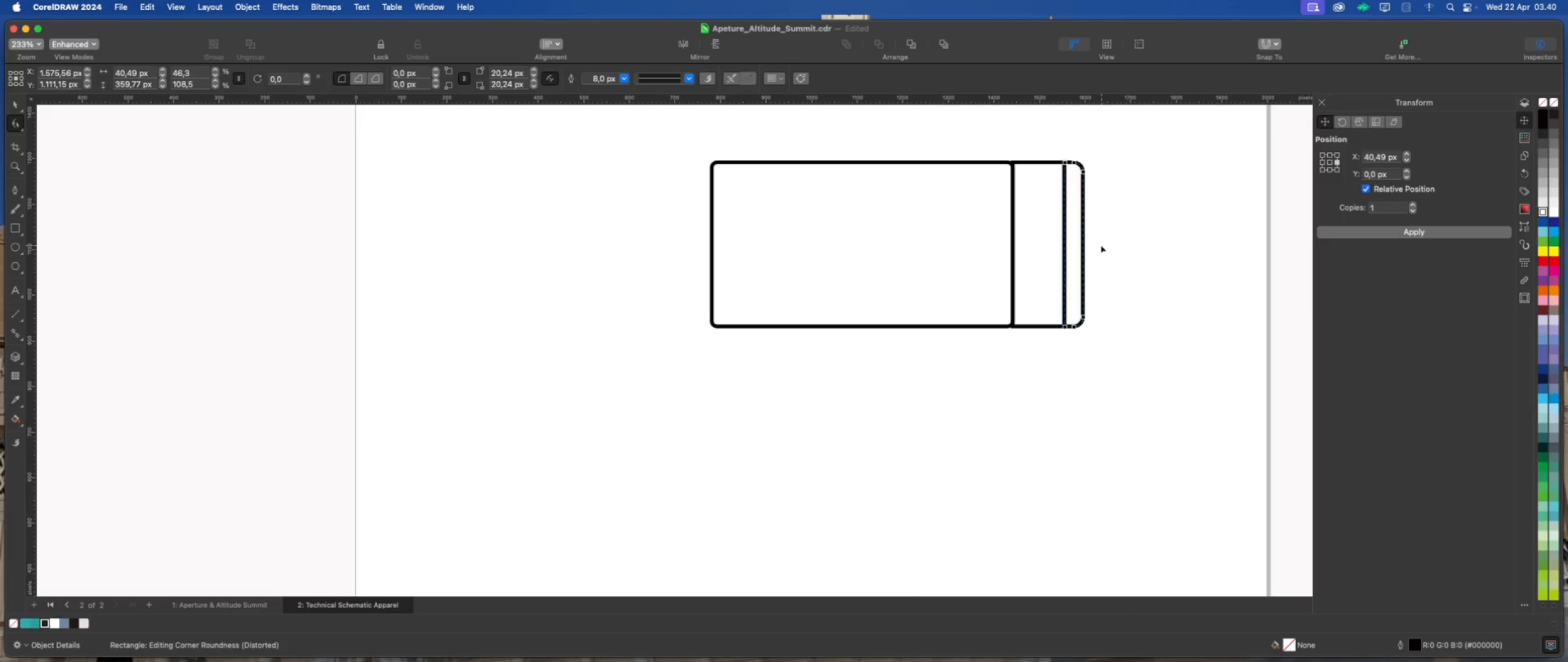 
scroll: coordinate [1100, 244], scroll_direction: up, amount: 4.0
 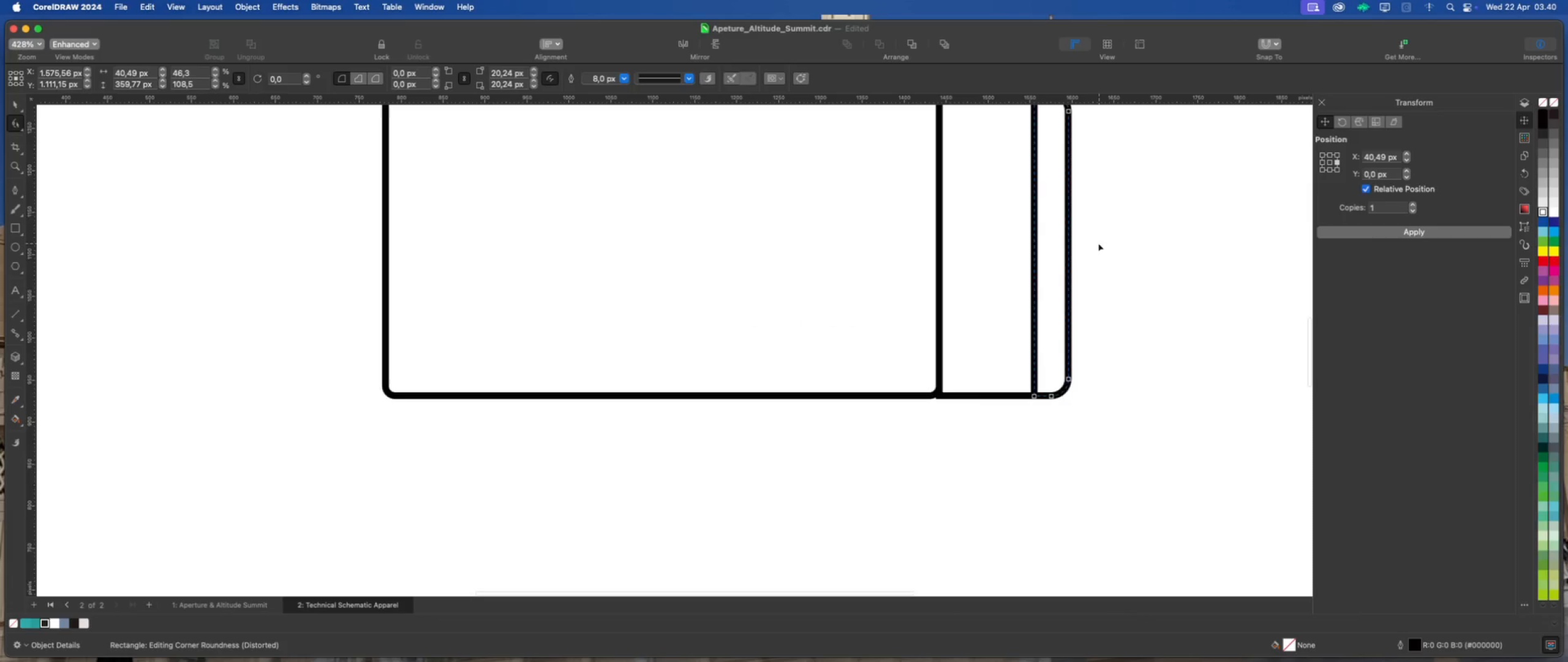 
scroll: coordinate [1047, 202], scroll_direction: down, amount: 1.0
 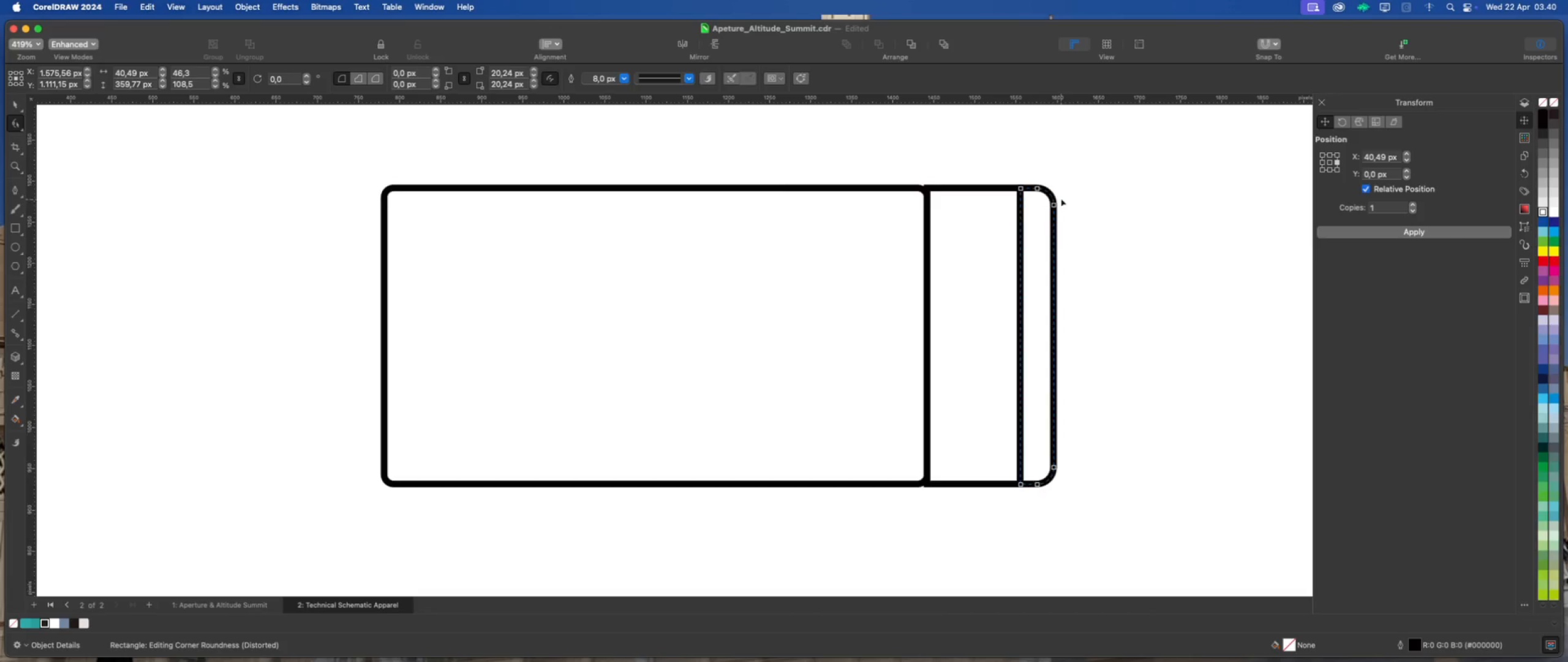 
left_click_drag(start_coordinate=[1054, 205], to_coordinate=[1055, 212])
 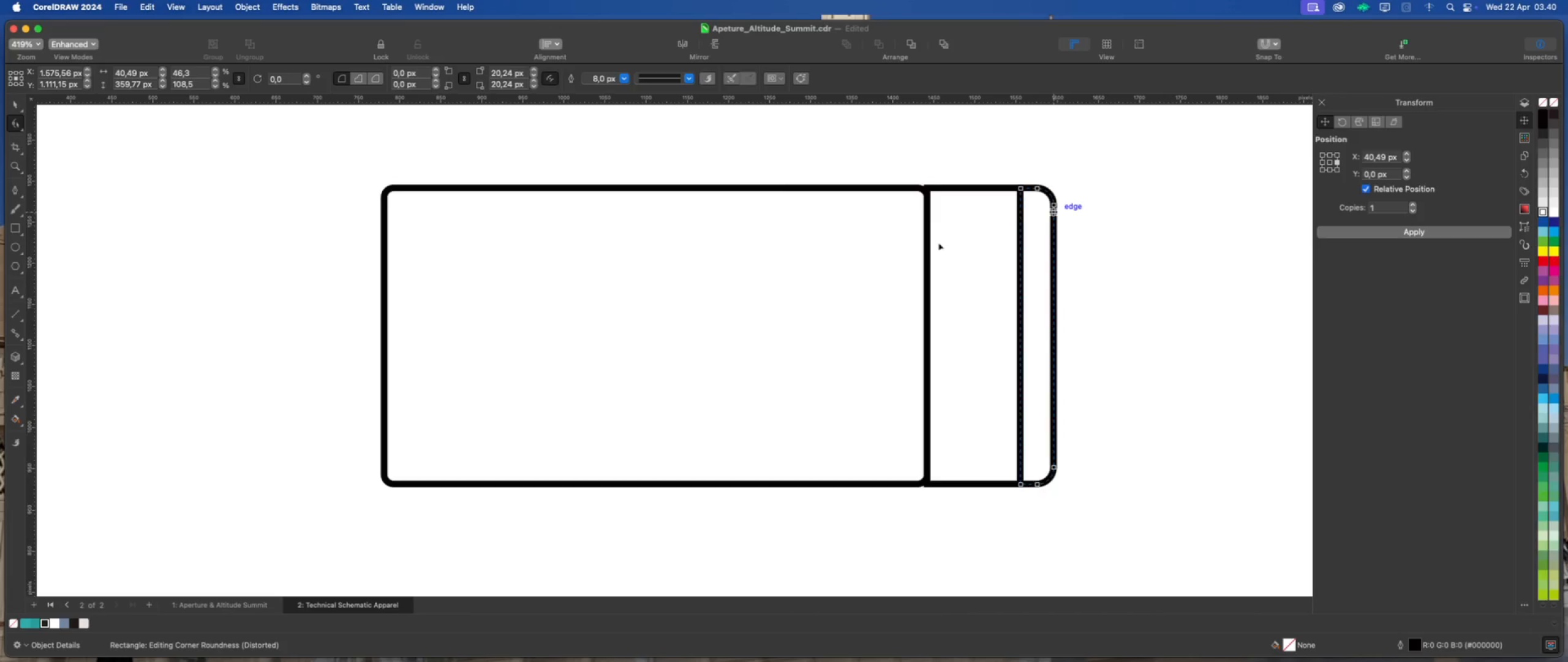 
hold_key(key=CommandLeft, duration=2.15)
 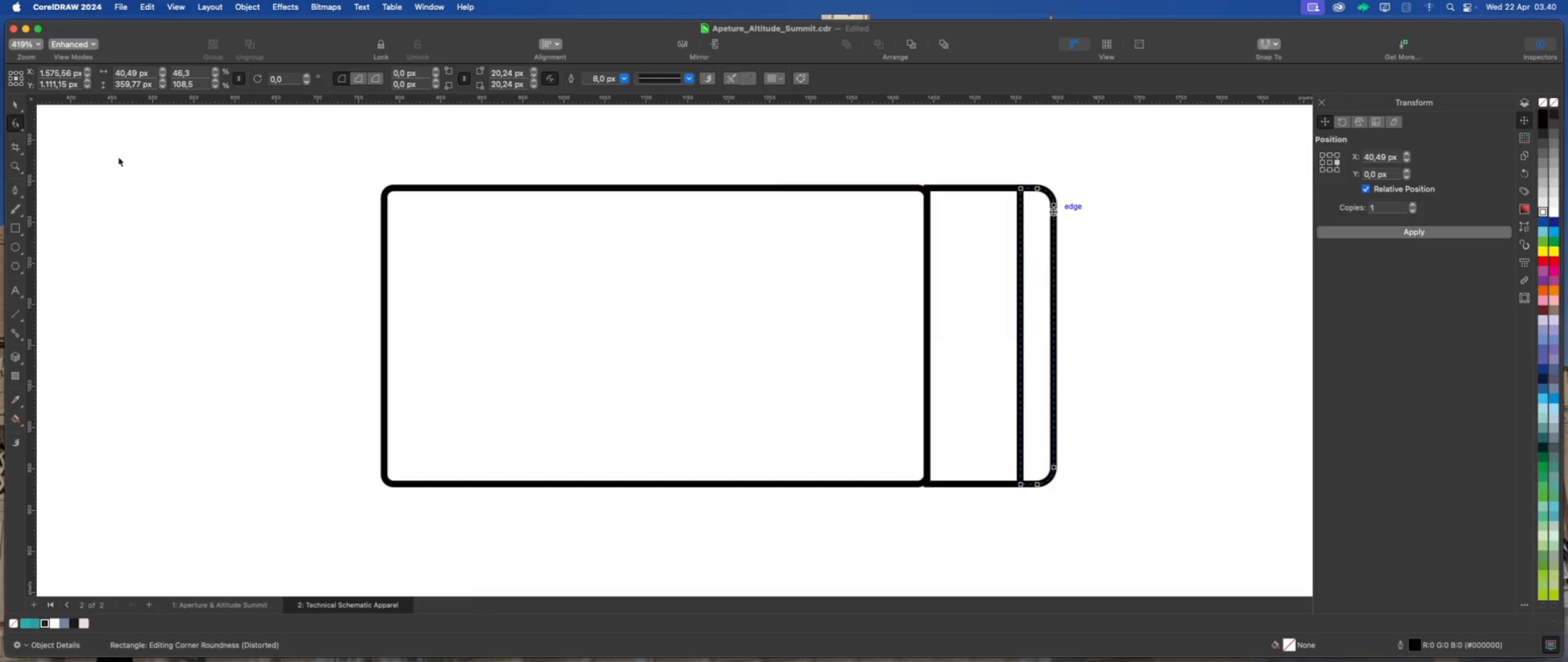 
left_click([1127, 287])
 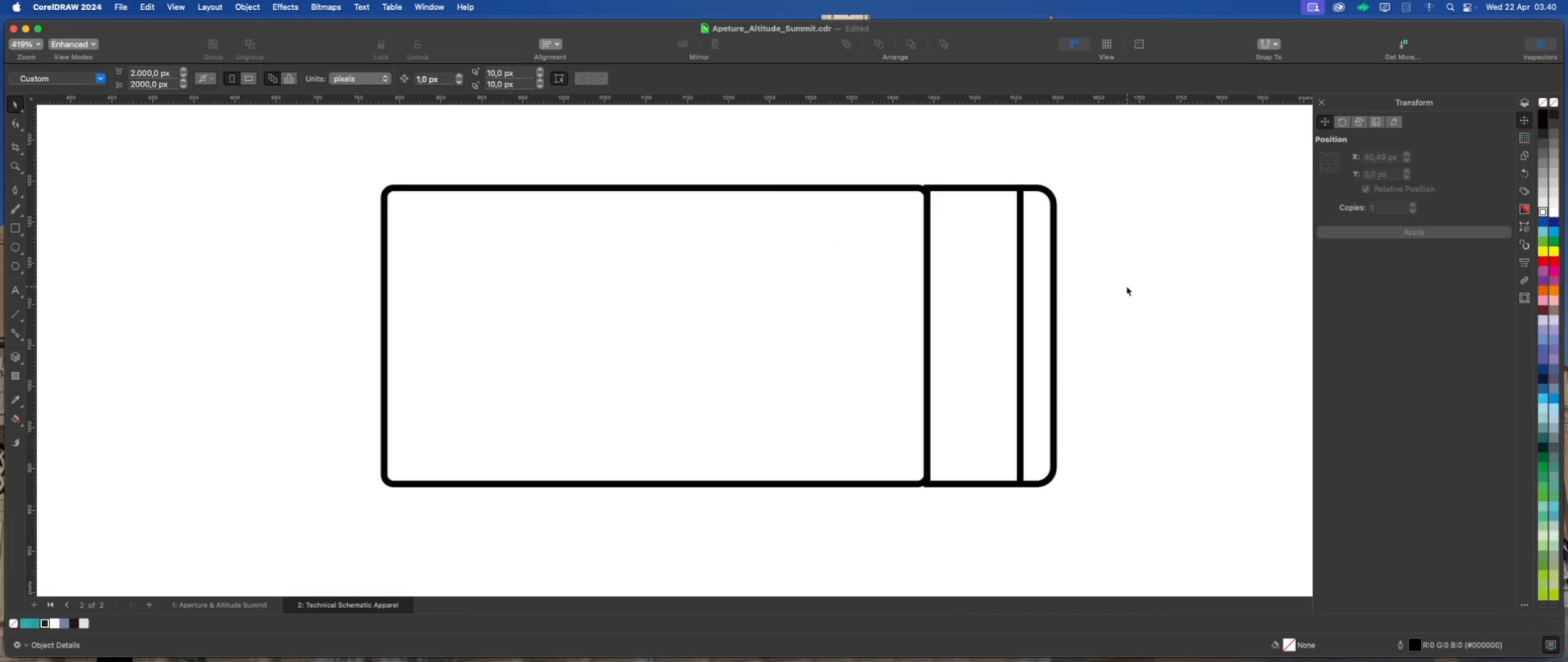 
scroll: coordinate [996, 251], scroll_direction: up, amount: 2.0
 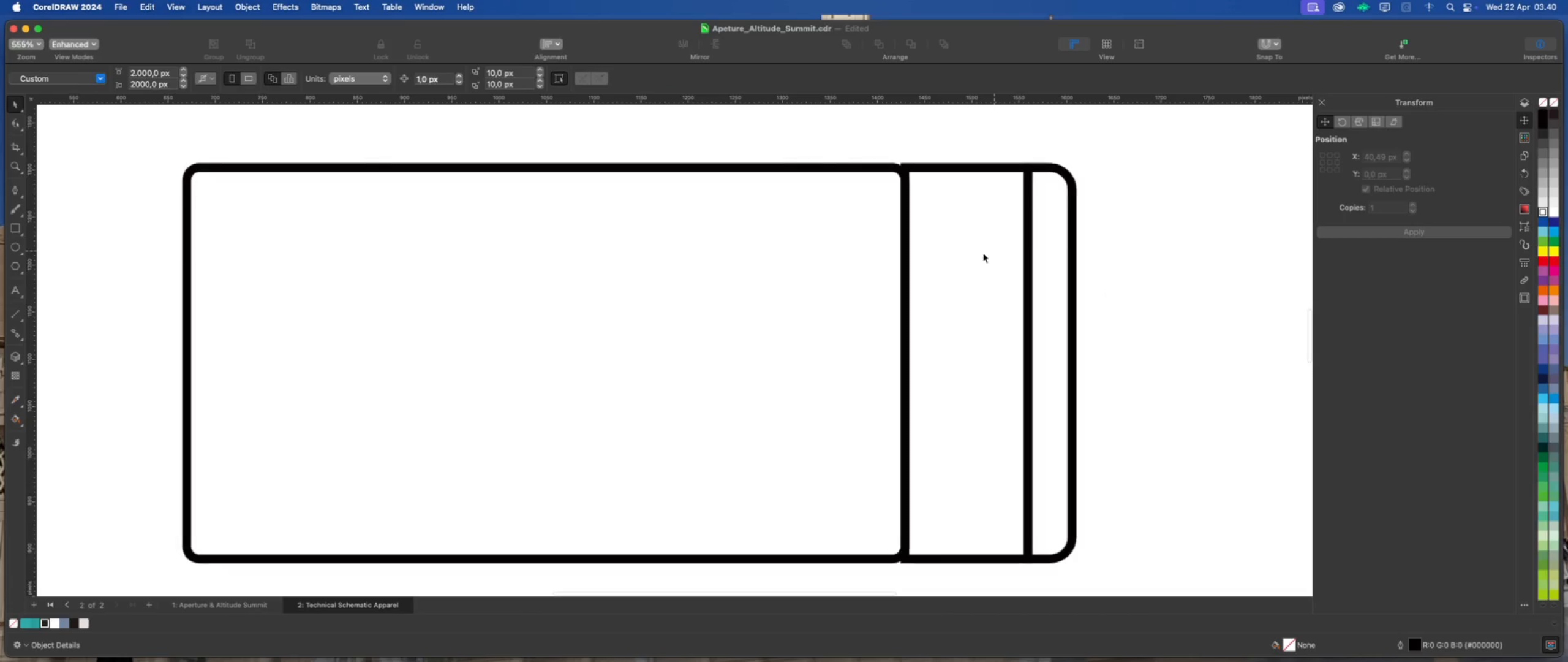 
left_click([983, 253])
 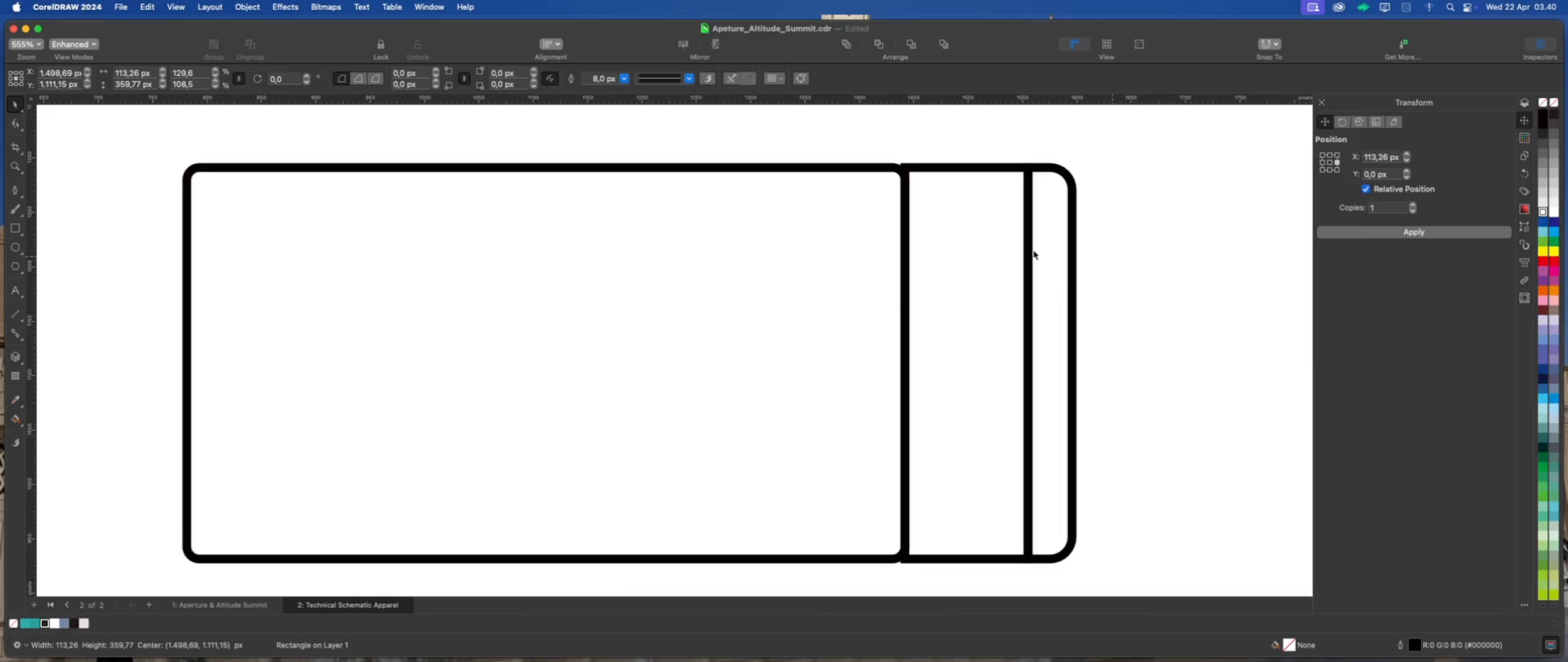 
left_click([977, 245])
 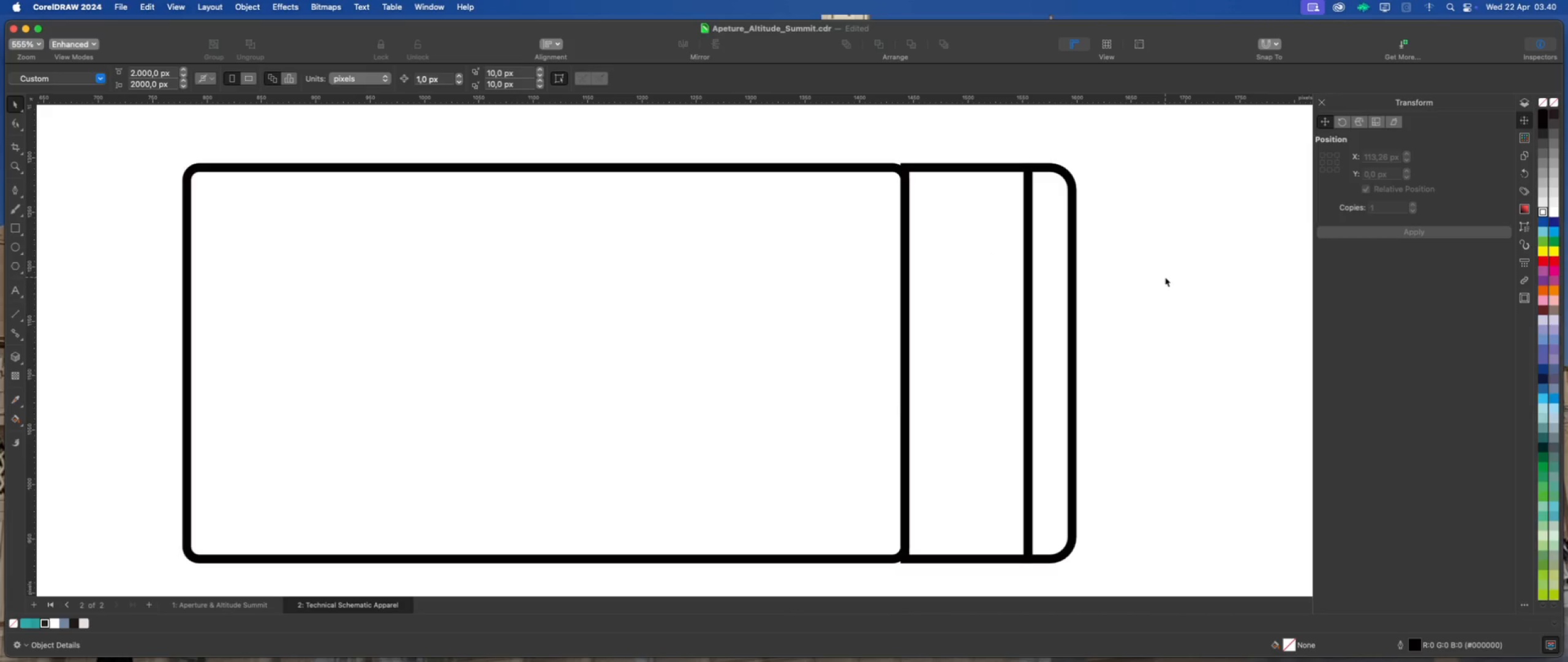 
scroll: coordinate [927, 264], scroll_direction: down, amount: 2.0
 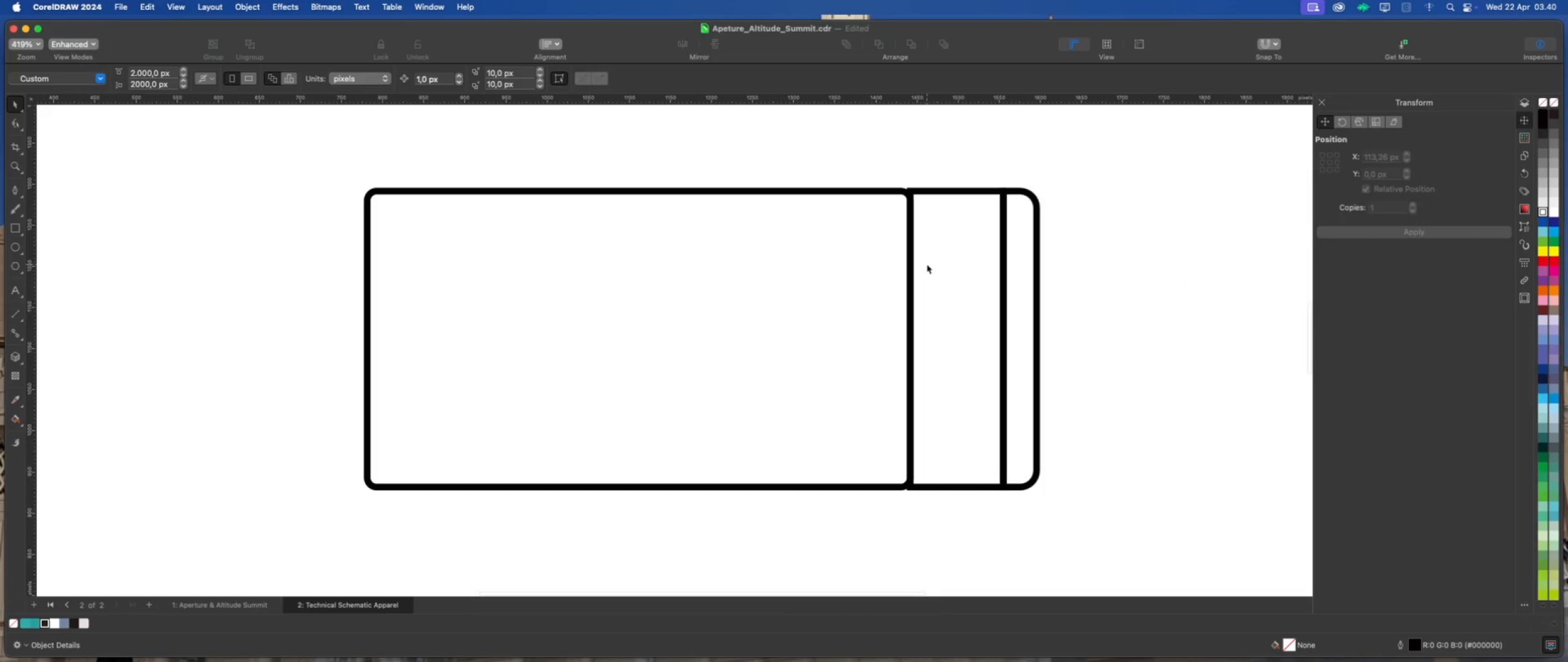 
scroll: coordinate [927, 264], scroll_direction: up, amount: 1.0
 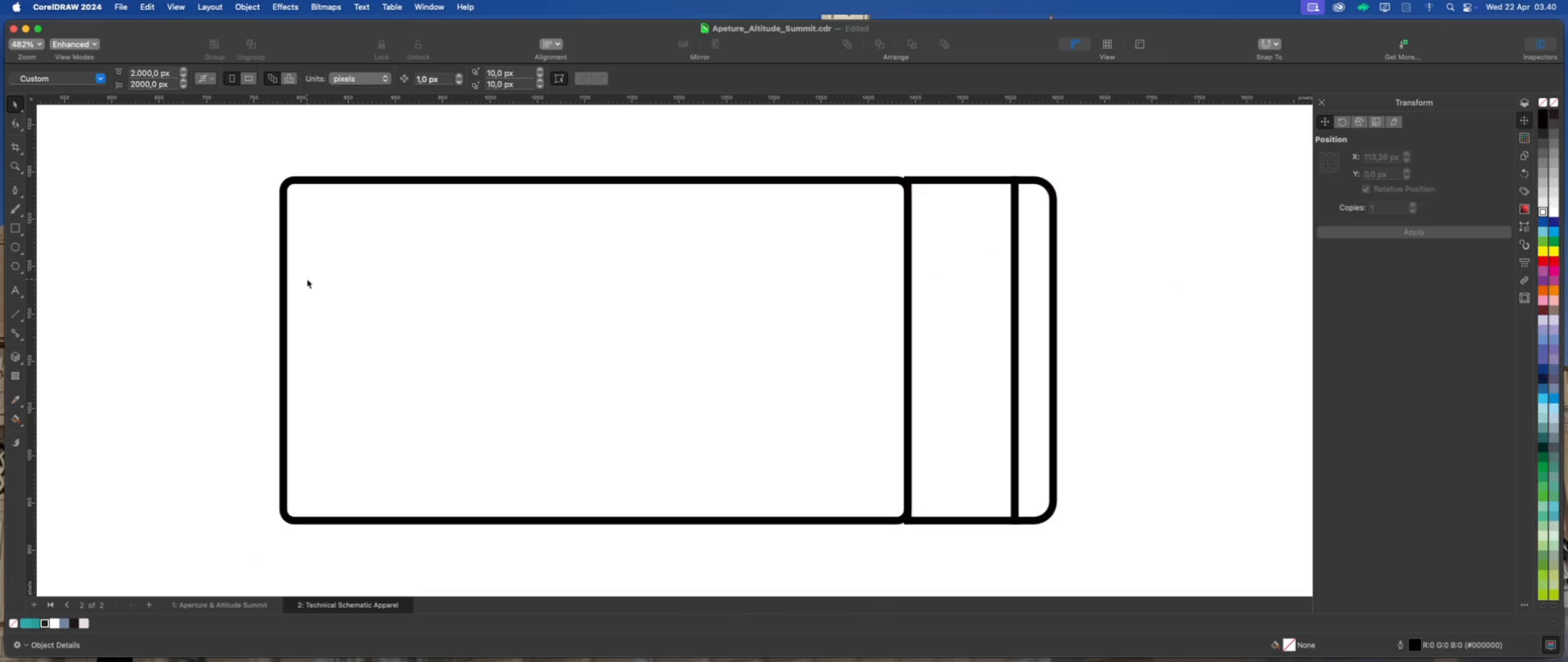 
left_click([20, 228])
 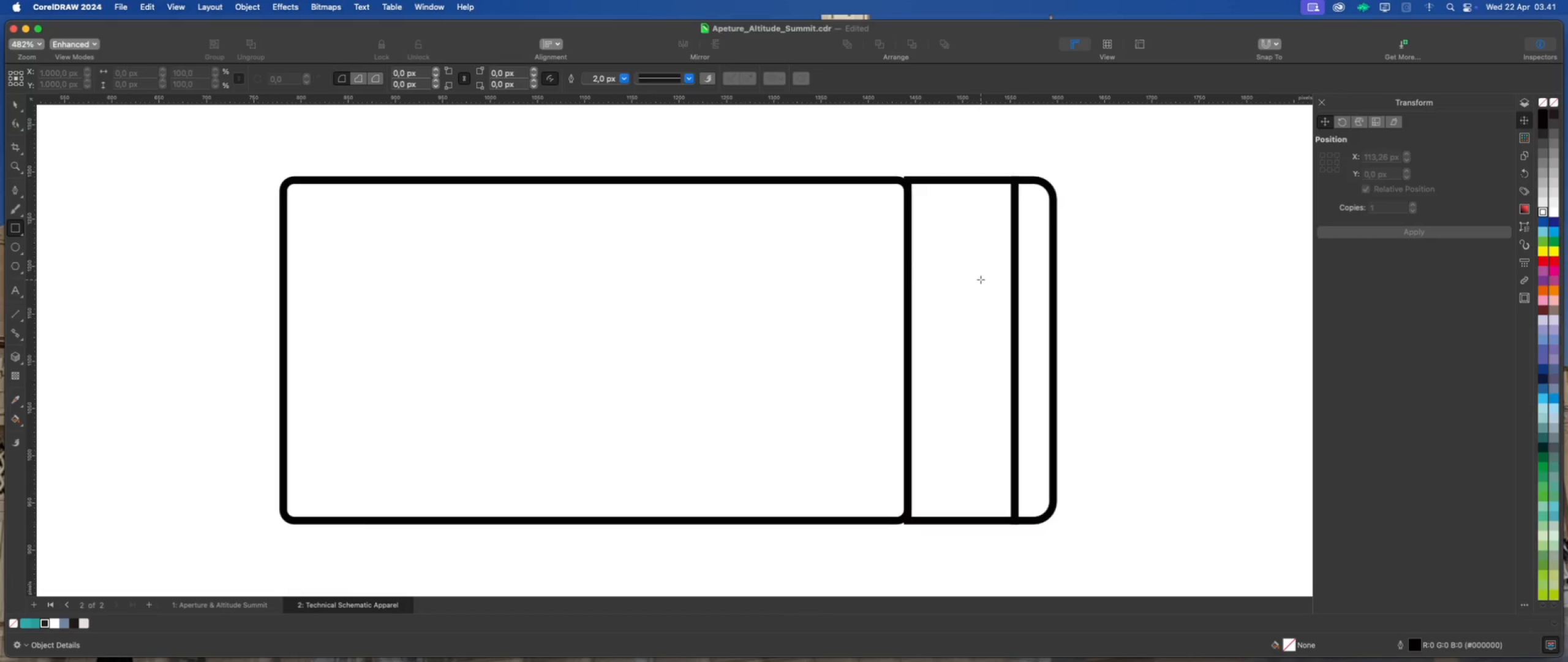 
wait(5.83)
 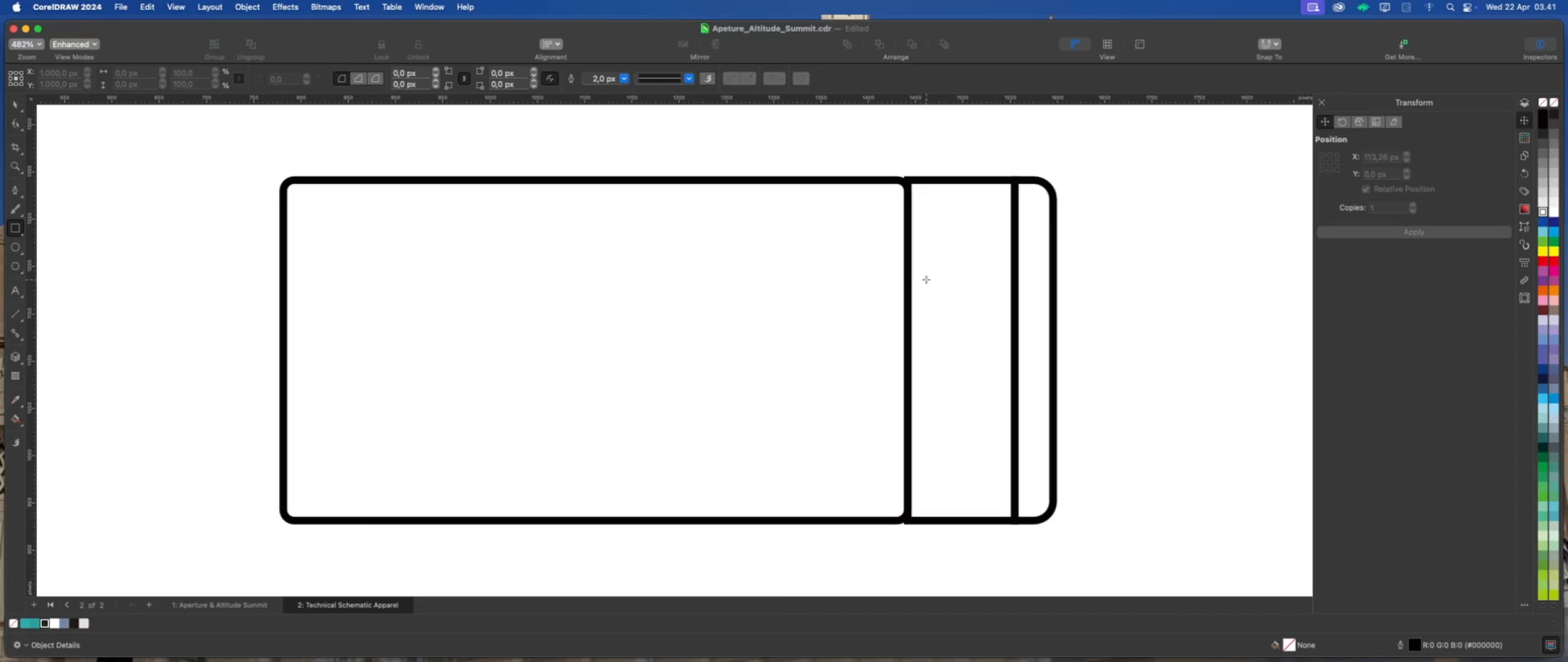 
left_click_drag(start_coordinate=[1000, 277], to_coordinate=[1054, 422])
 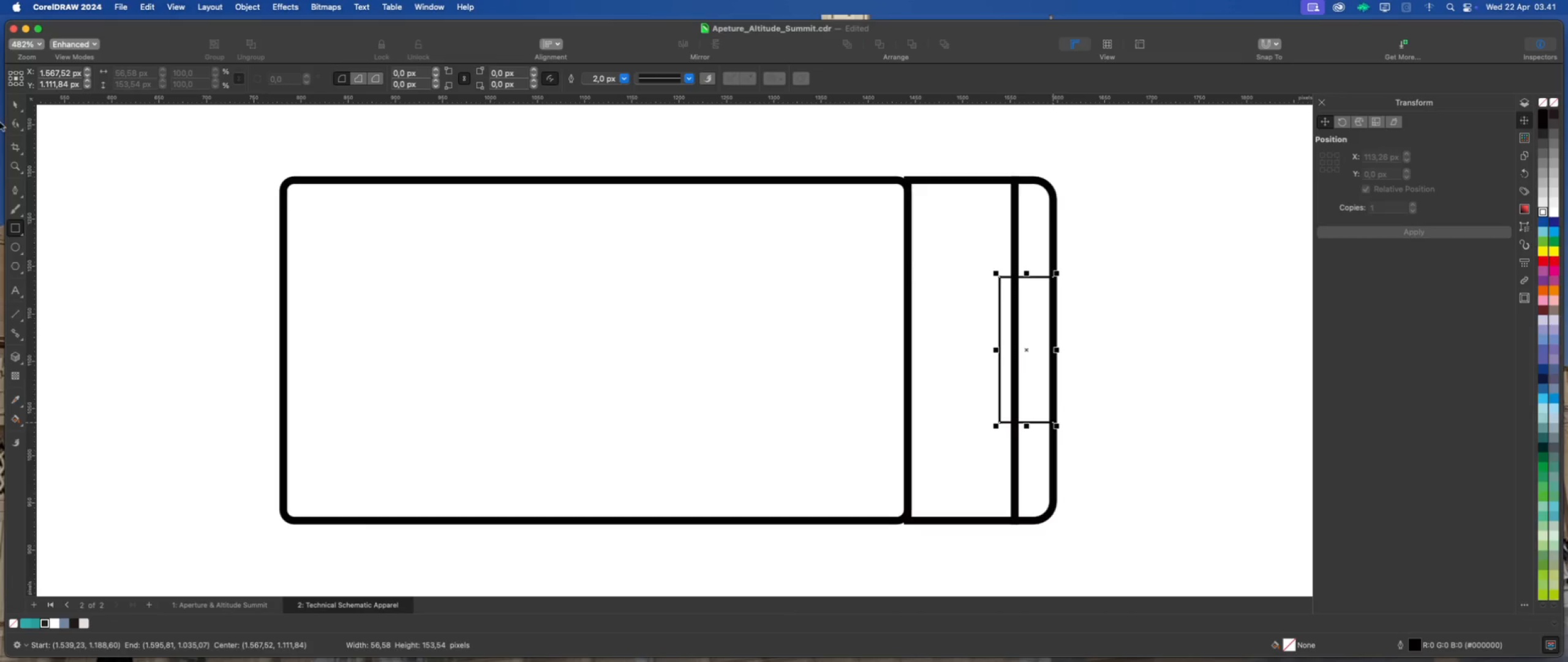 
left_click([12, 107])
 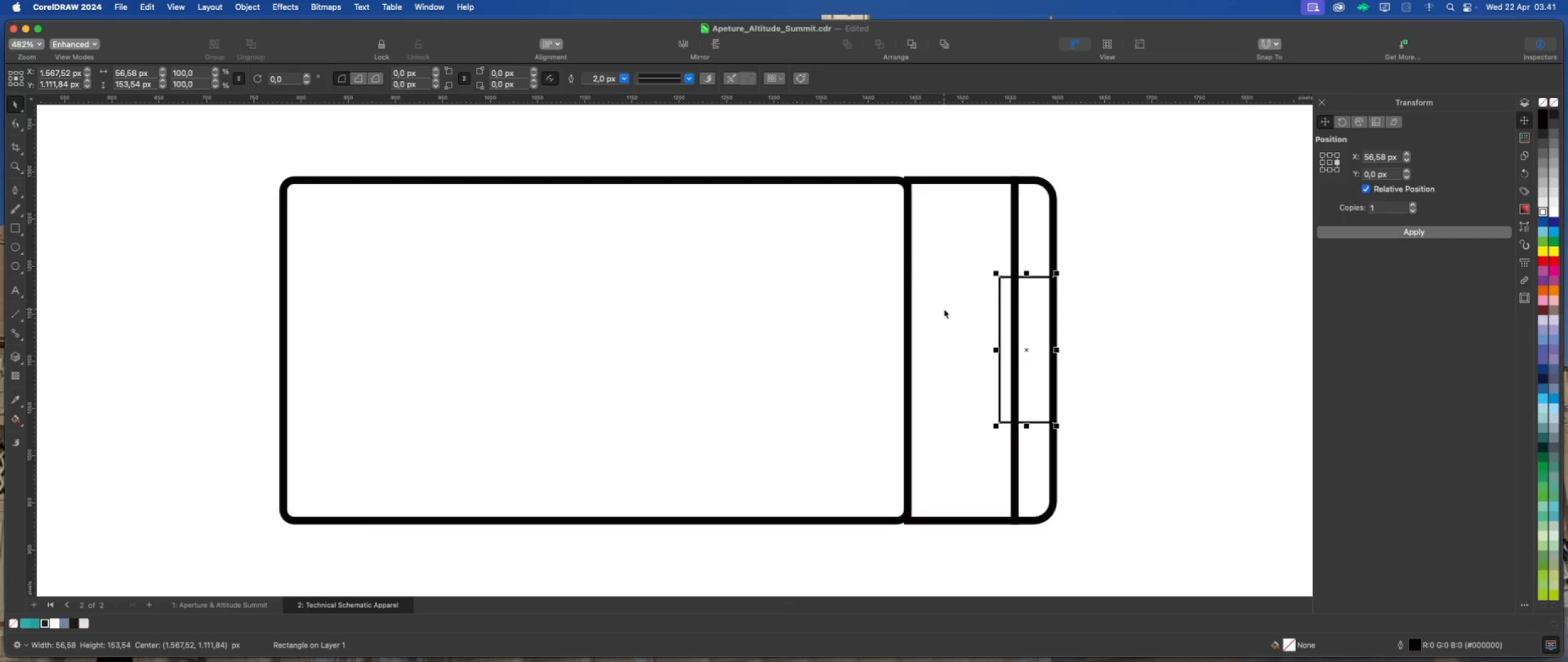 
scroll: coordinate [981, 354], scroll_direction: up, amount: 2.0
 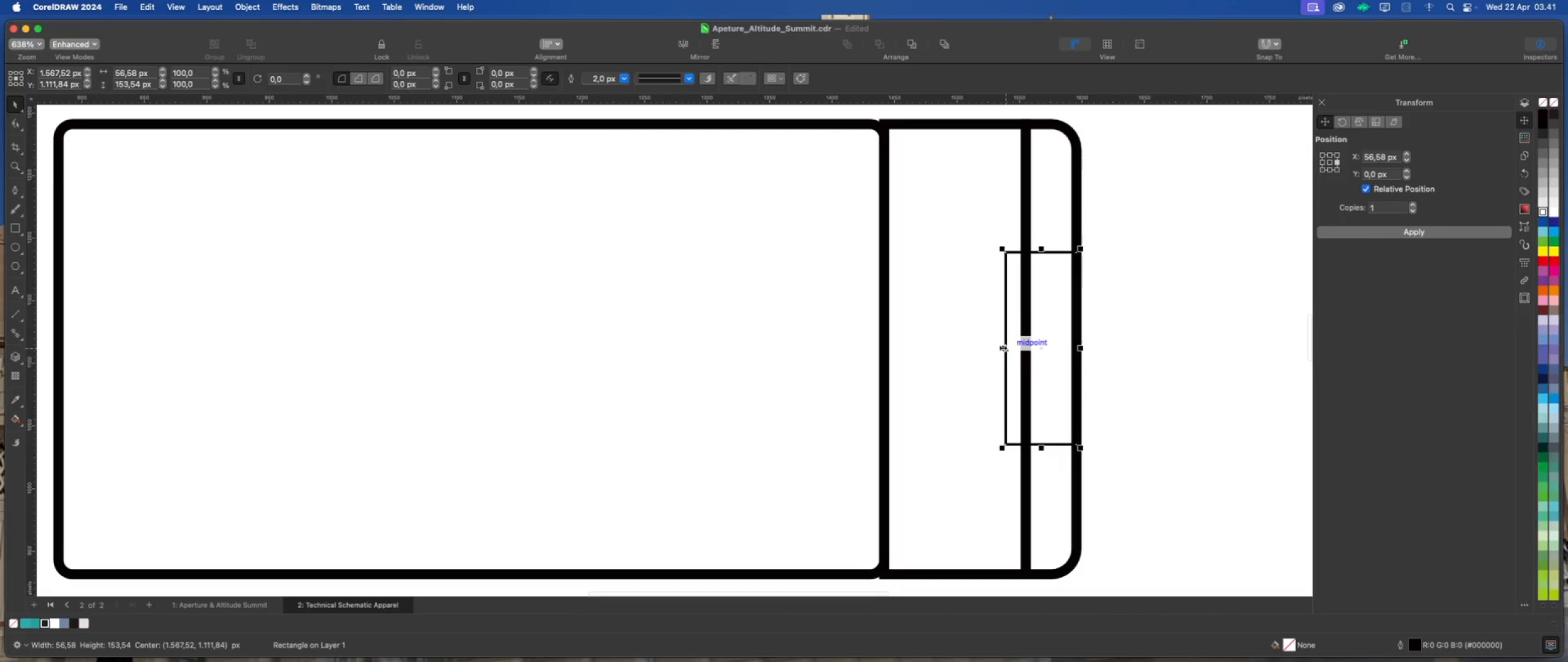 
left_click_drag(start_coordinate=[1003, 348], to_coordinate=[1012, 349])
 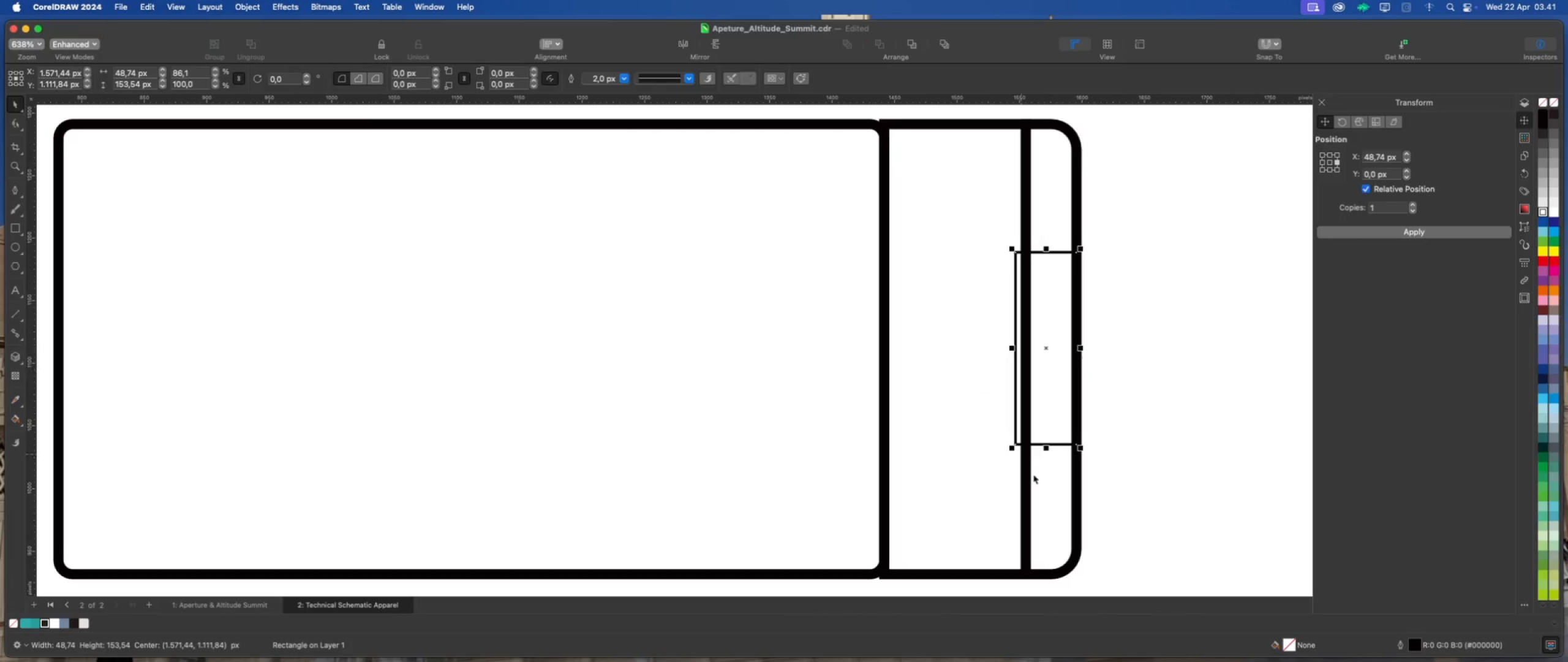 
hold_key(key=ShiftLeft, duration=0.68)
left_click([1058, 503])
 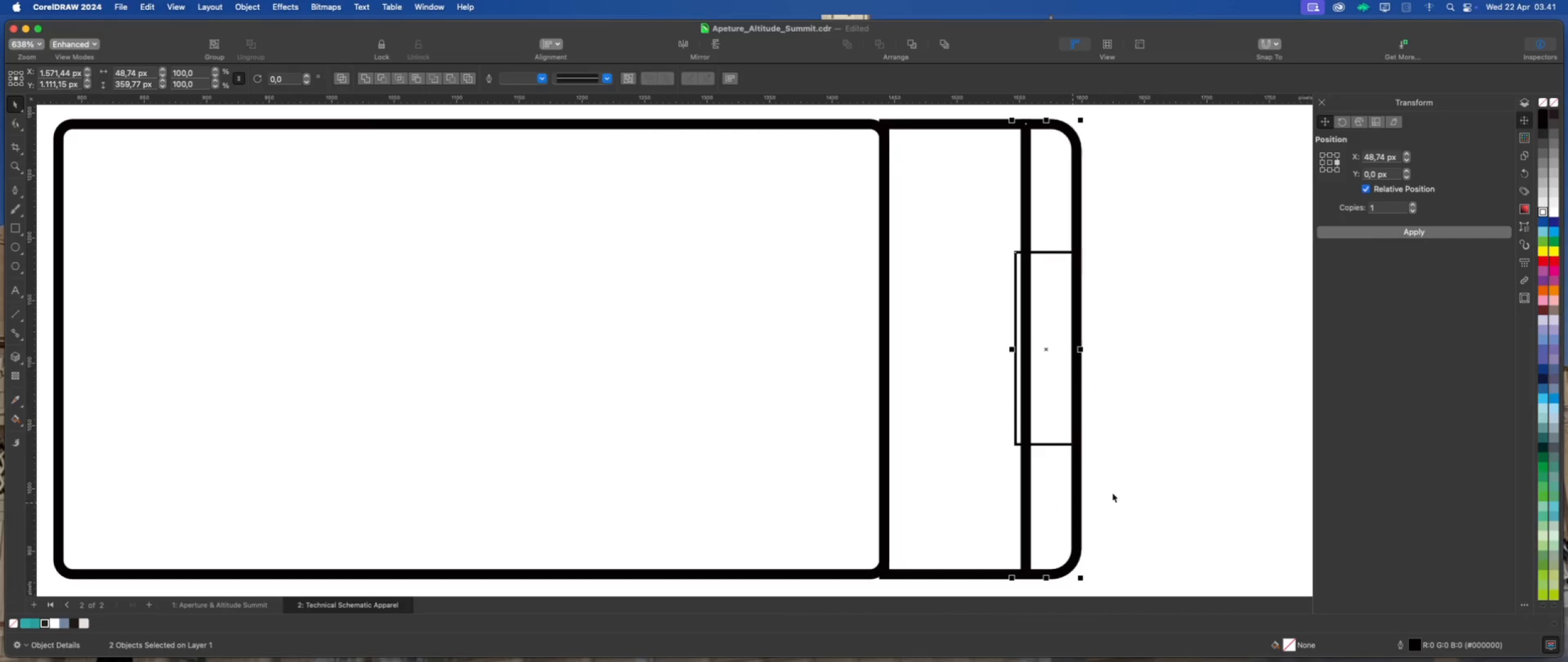 
key(Shift+E)
 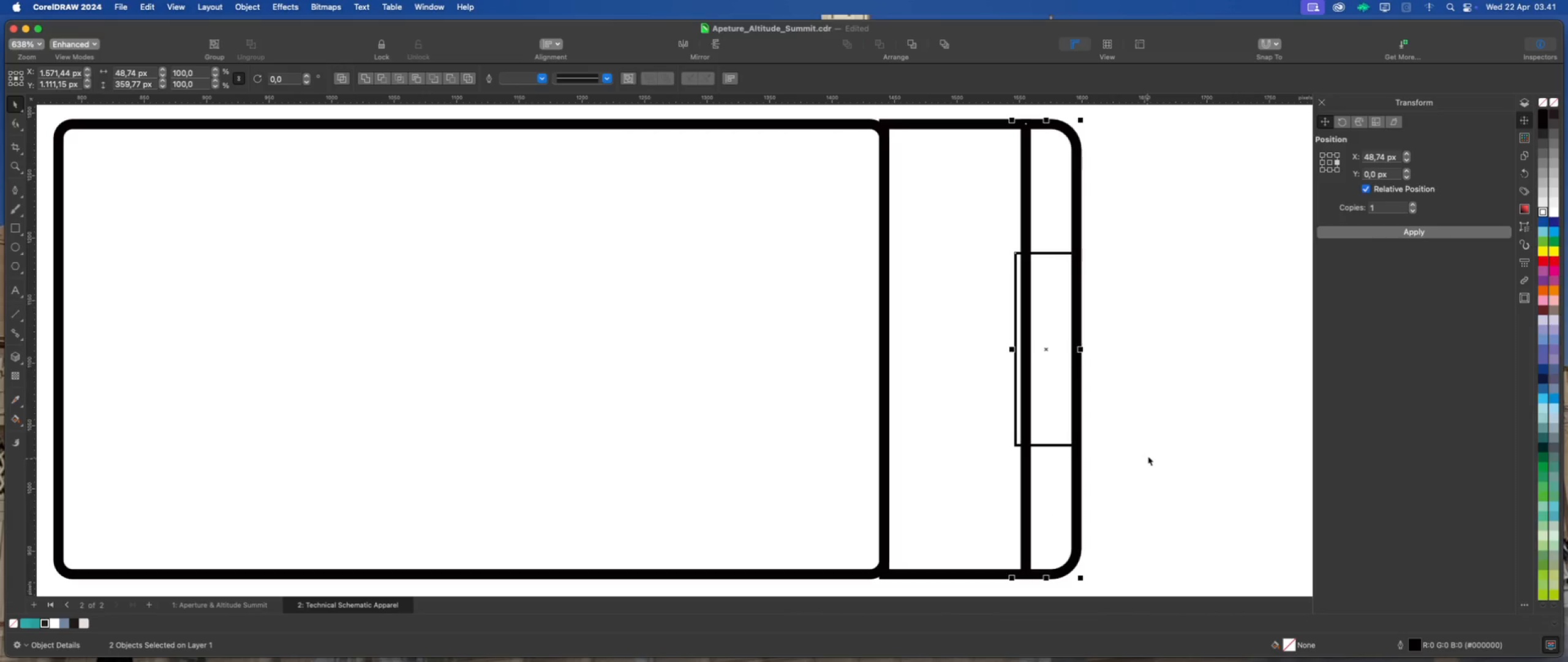 
left_click([1152, 444])
 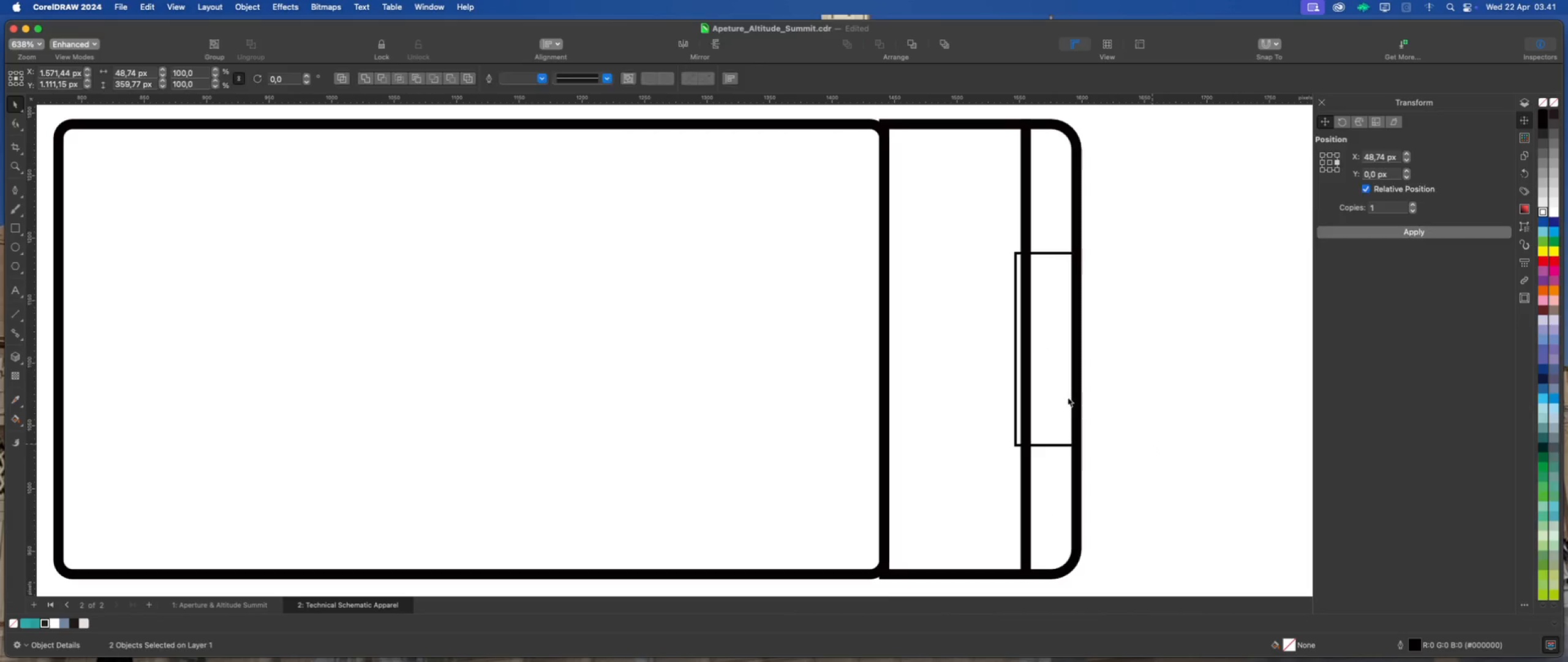 
left_click([1054, 389])
 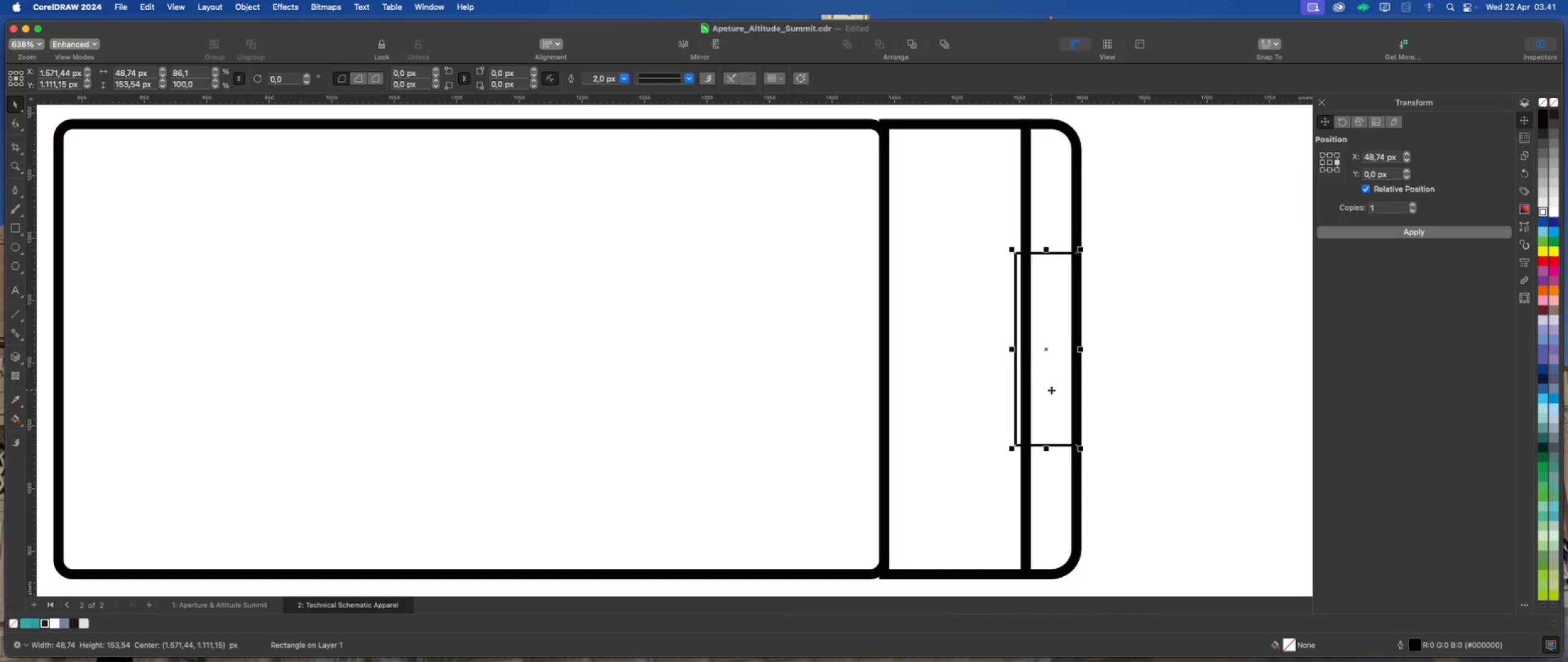 
scroll: coordinate [1036, 379], scroll_direction: up, amount: 2.0
 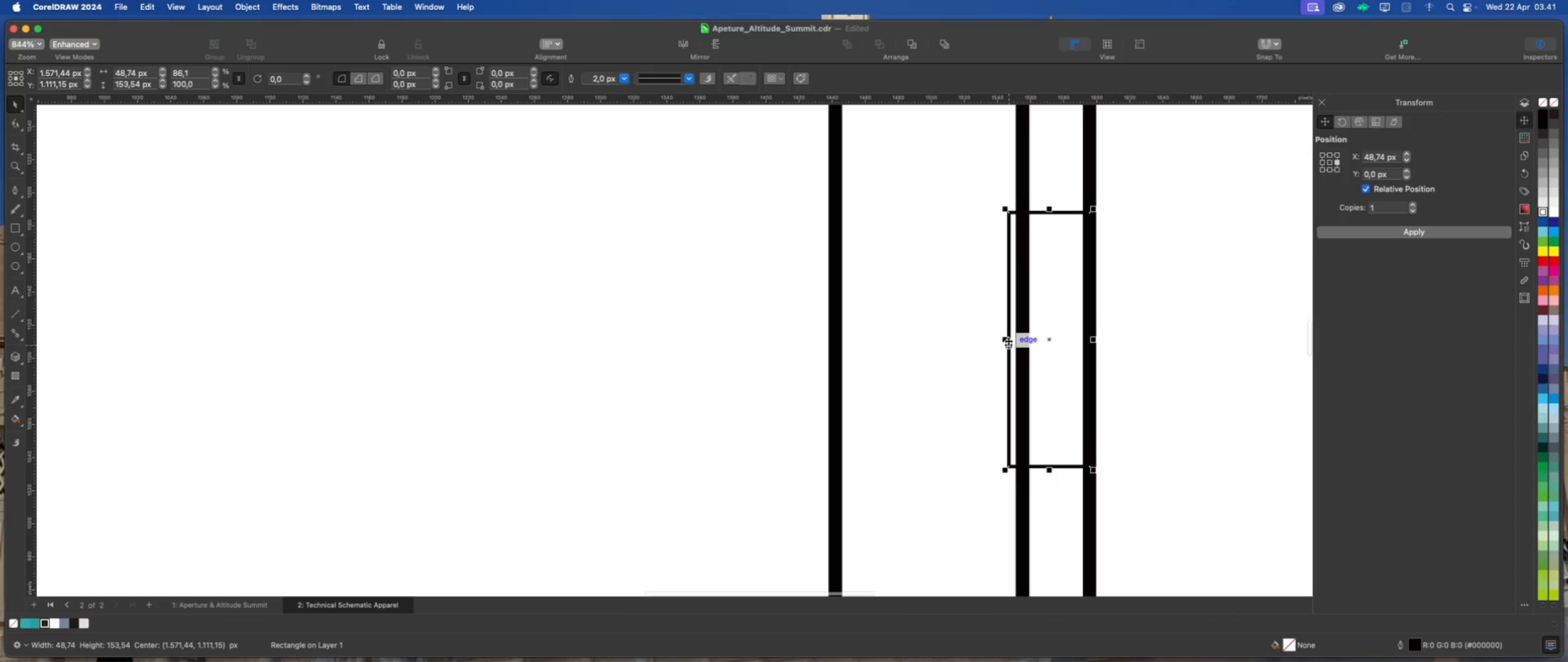 
scroll: coordinate [995, 338], scroll_direction: down, amount: 2.0
 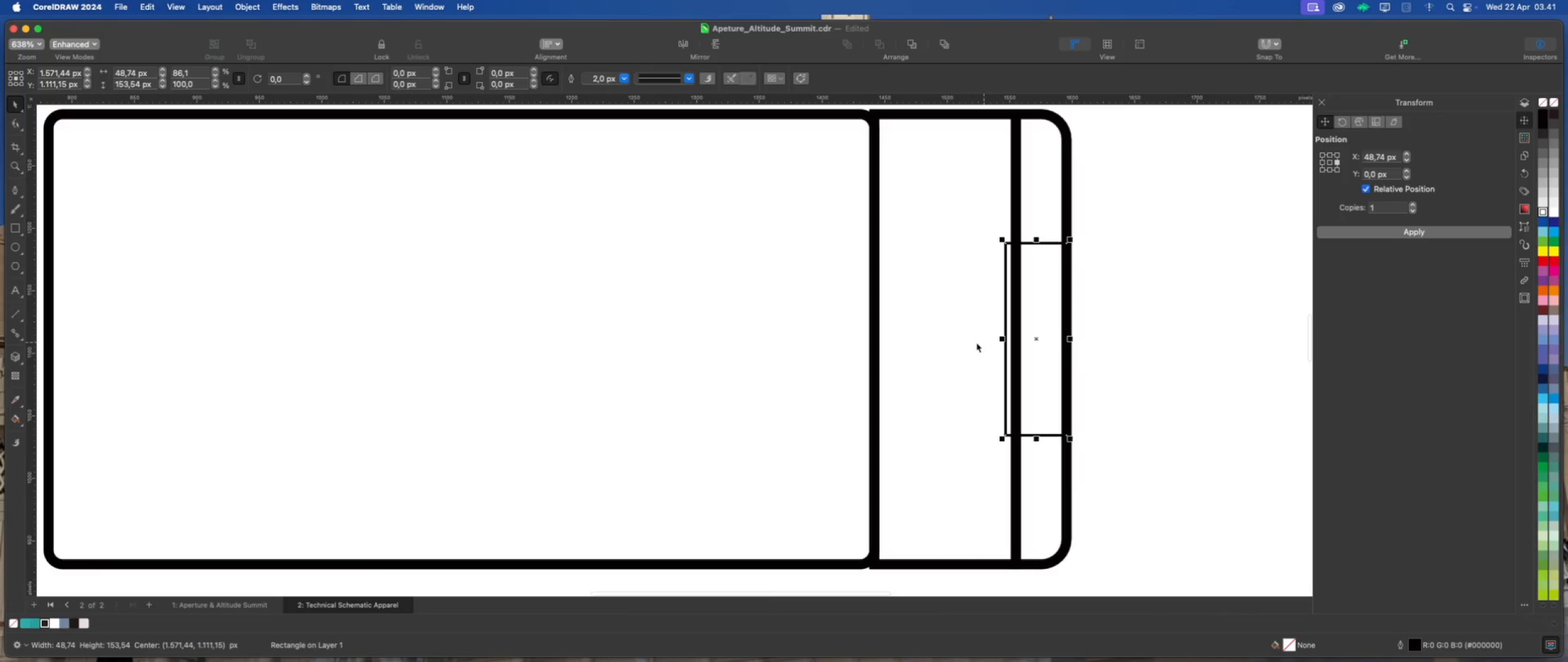 
left_click([976, 343])
 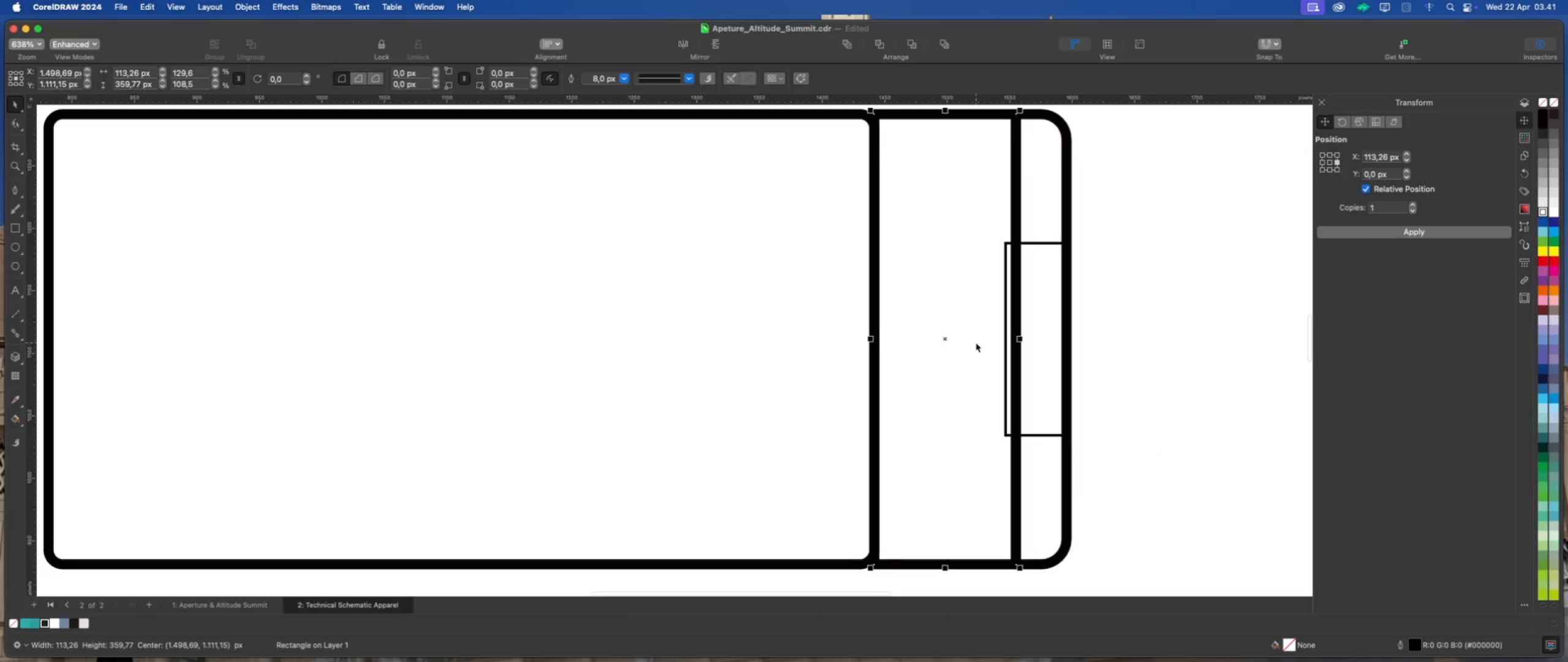 
scroll: coordinate [976, 343], scroll_direction: down, amount: 2.0
 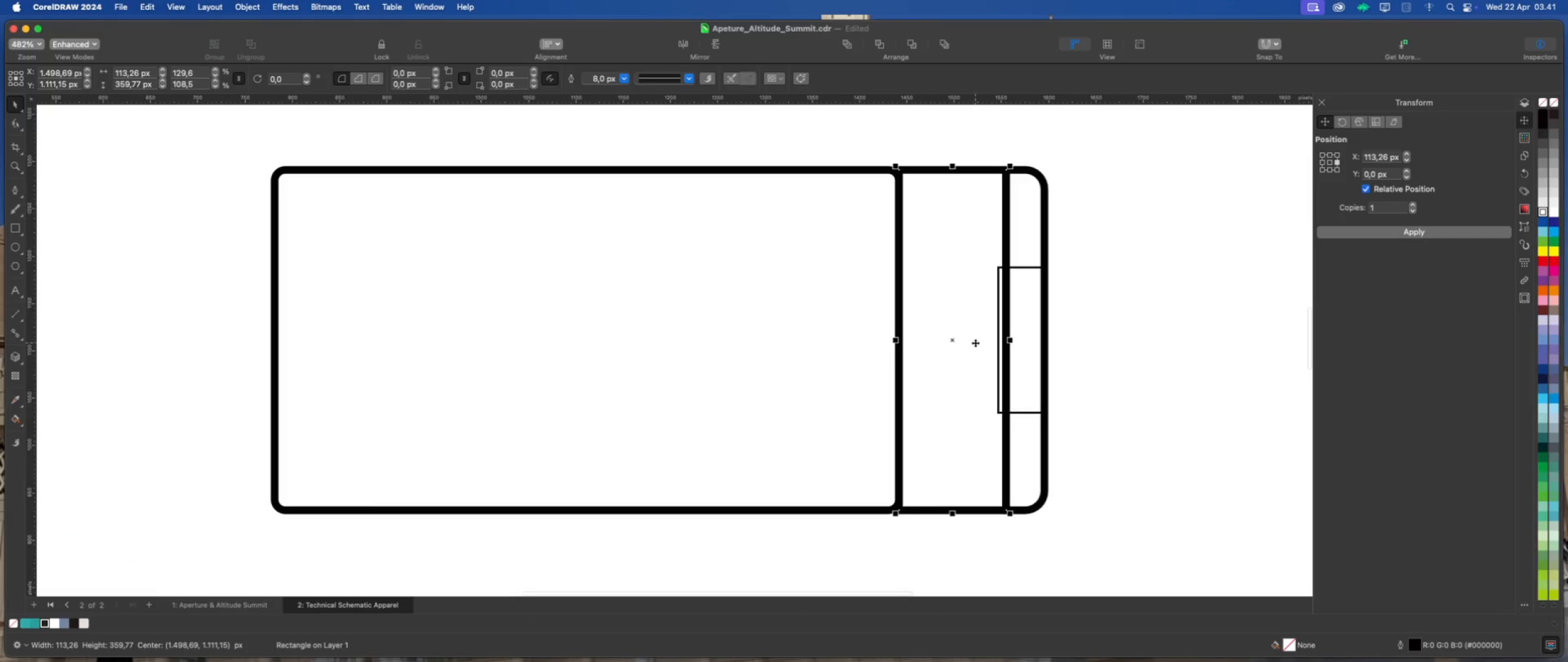 
scroll: coordinate [975, 343], scroll_direction: up, amount: 1.0
 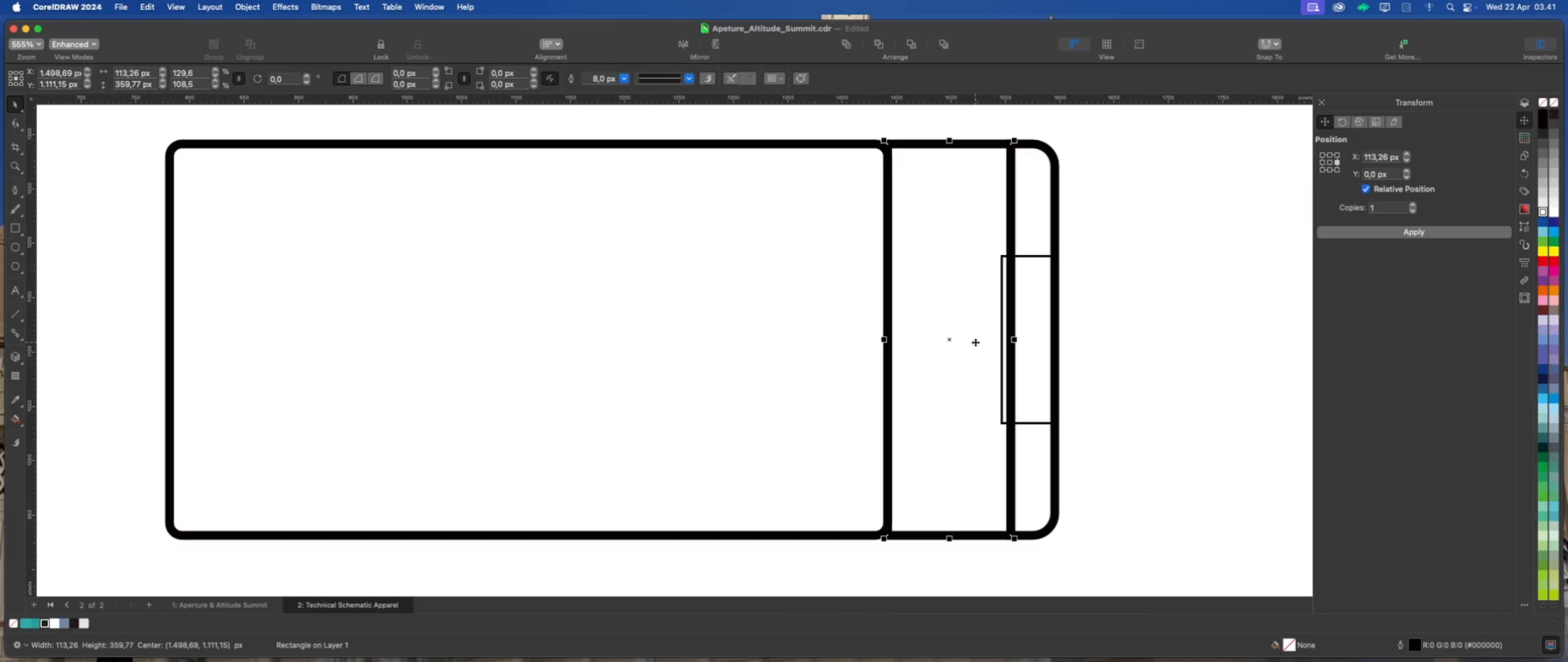 
wait(6.62)
 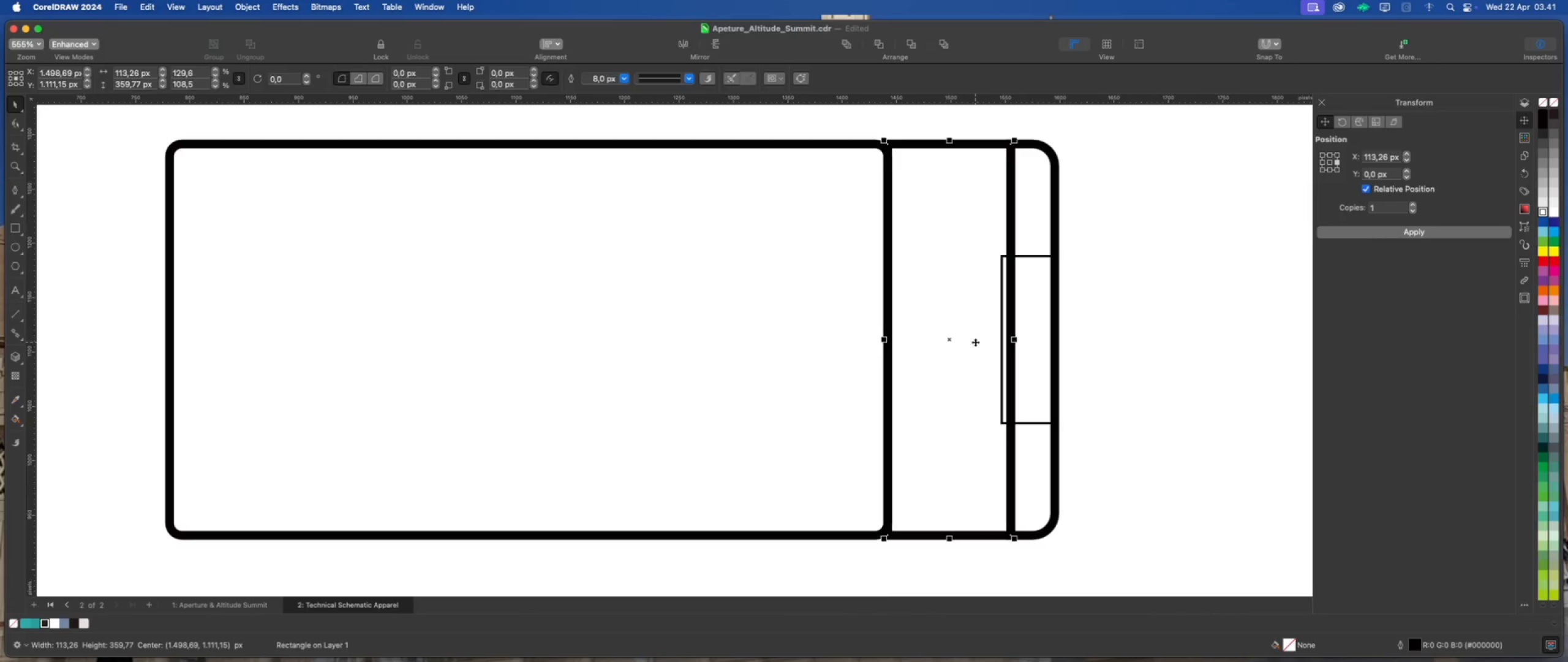 
left_click([1117, 308])
 